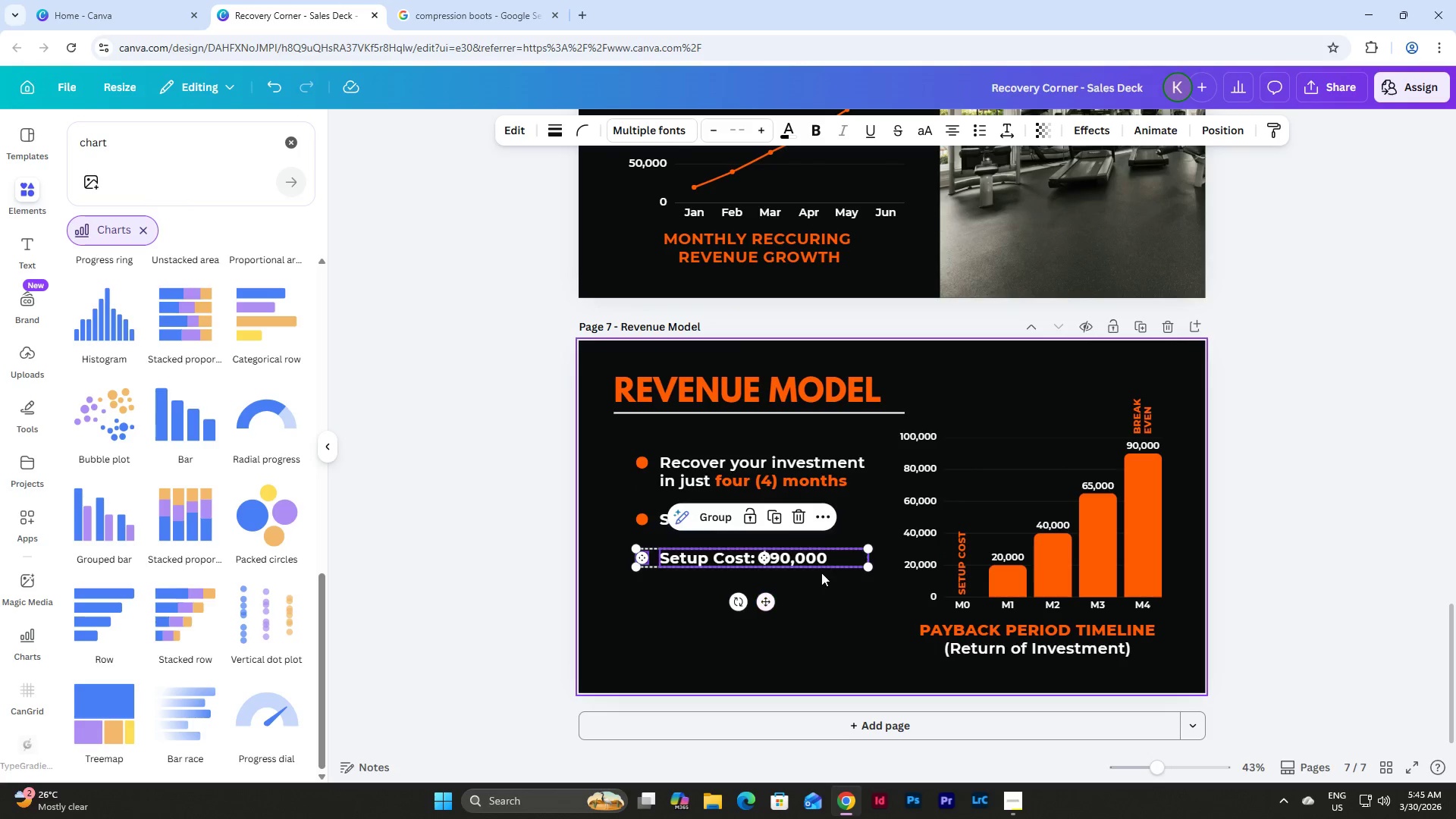 
left_click([827, 563])
 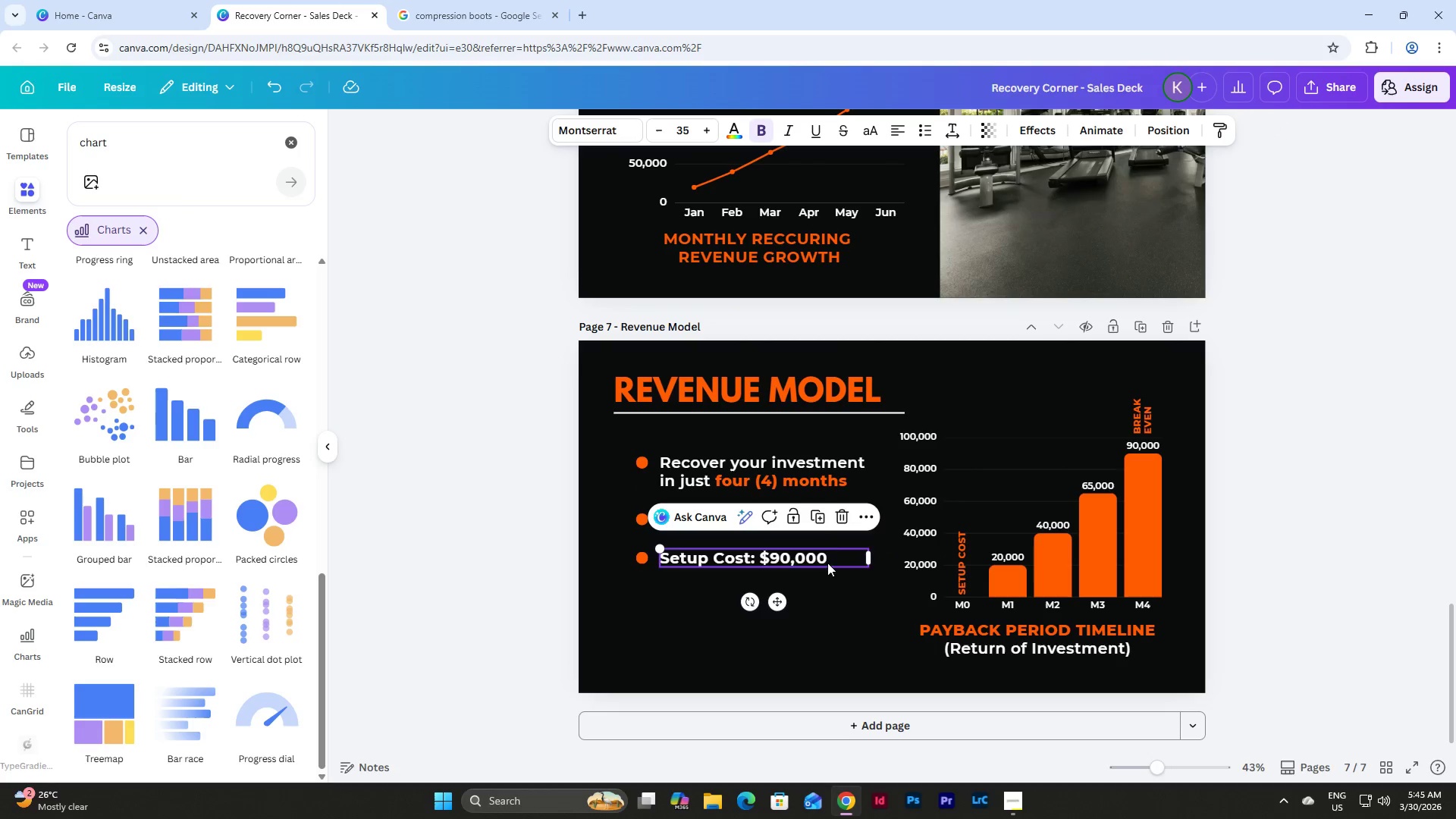 
left_click([833, 552])
 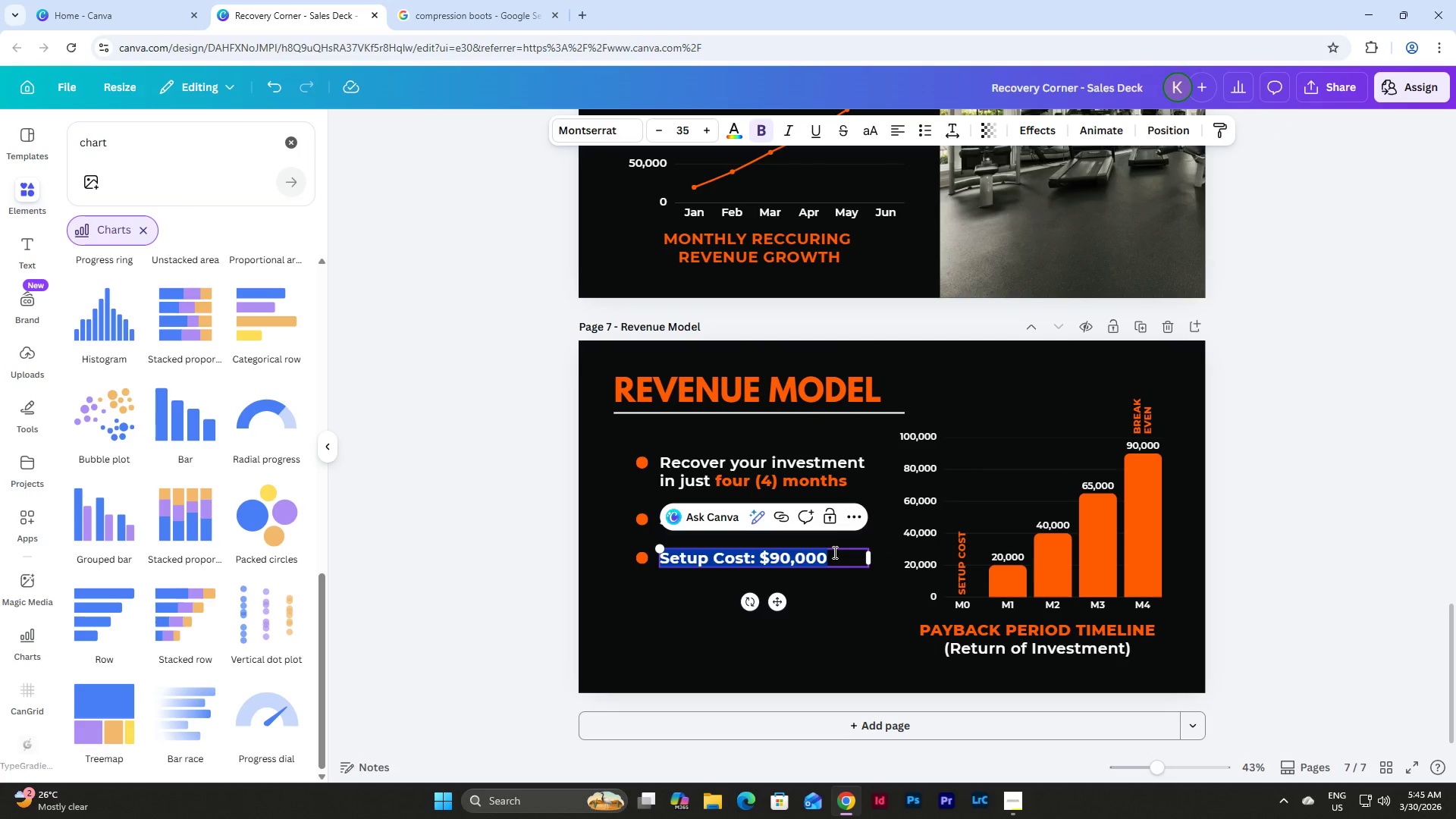 
type(Get thes)
key(Backspace)
type( same u)
key(Backspace)
type(amount on M4 (n)
key(Backspace)
type(Month 4))
 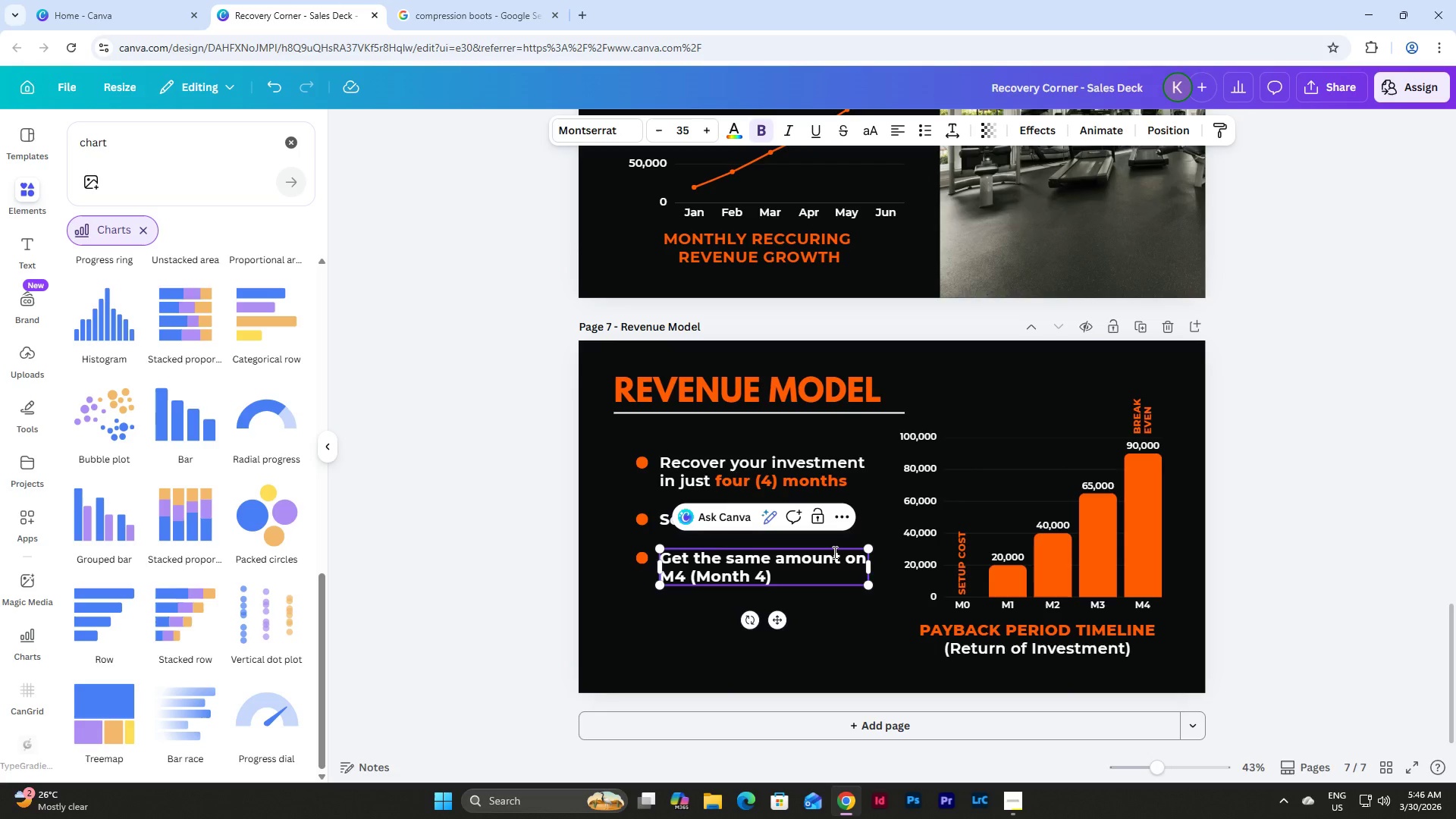 
left_click([844, 633])
 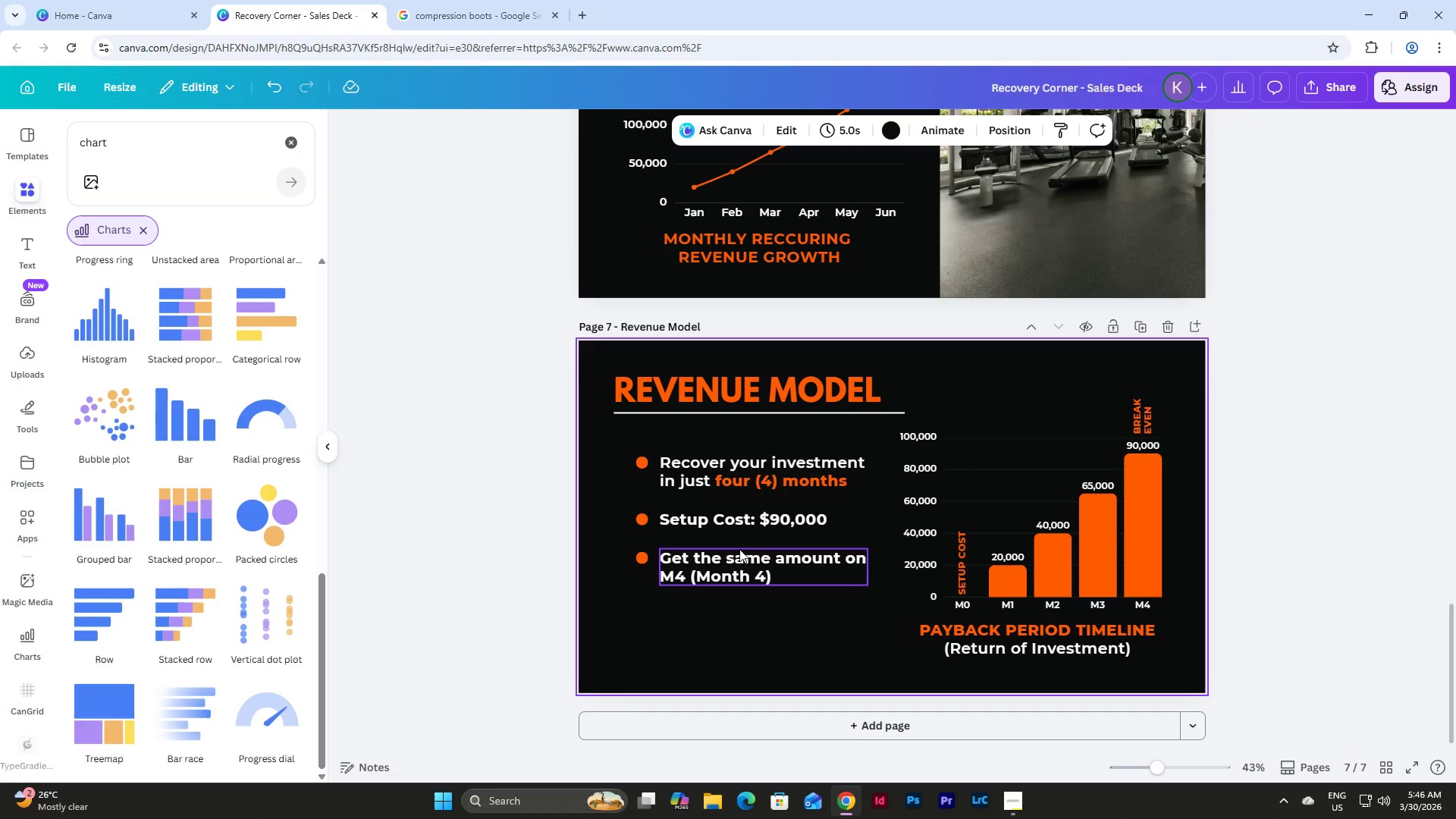 
left_click([747, 519])
 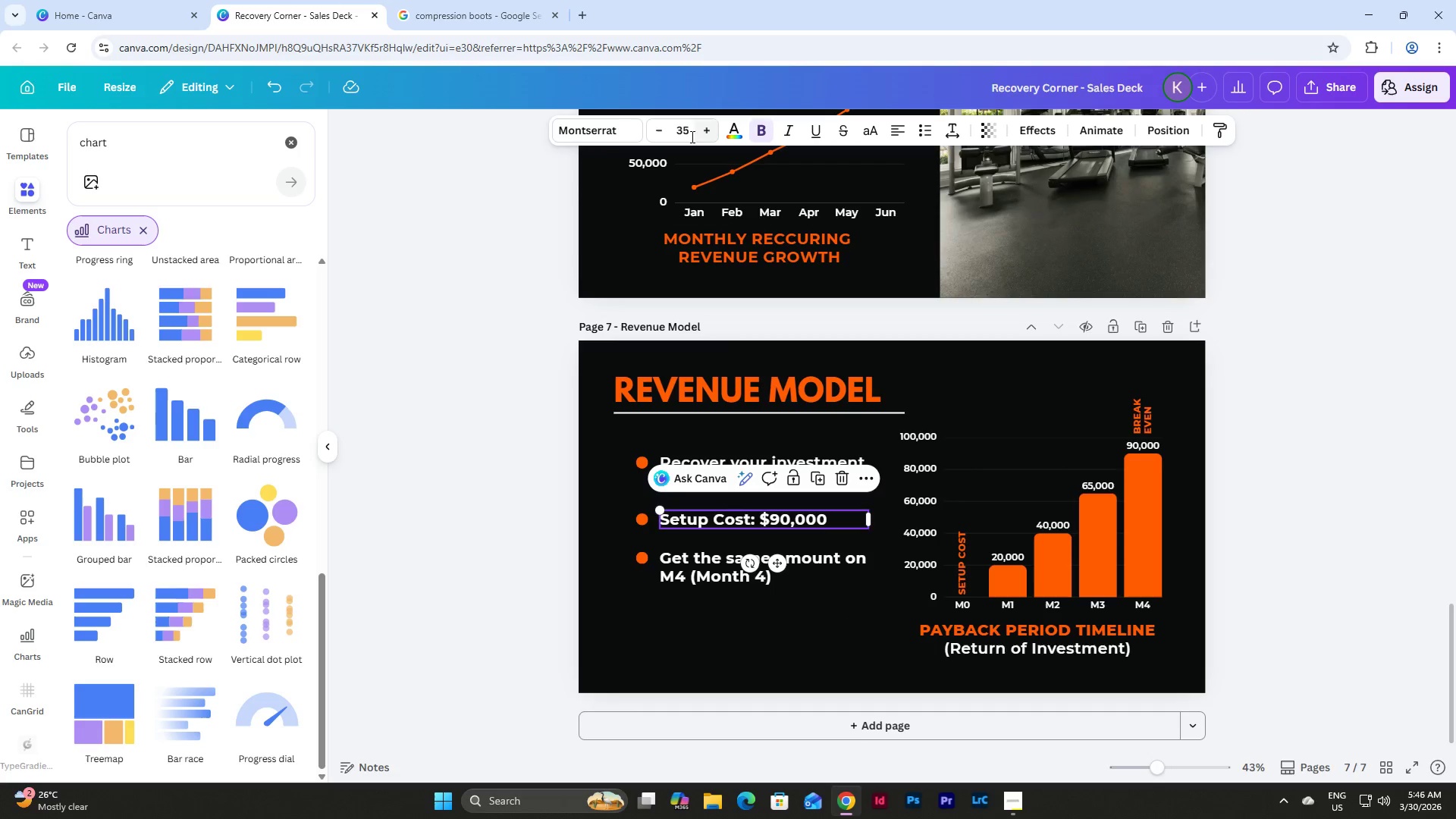 
left_click([586, 133])
 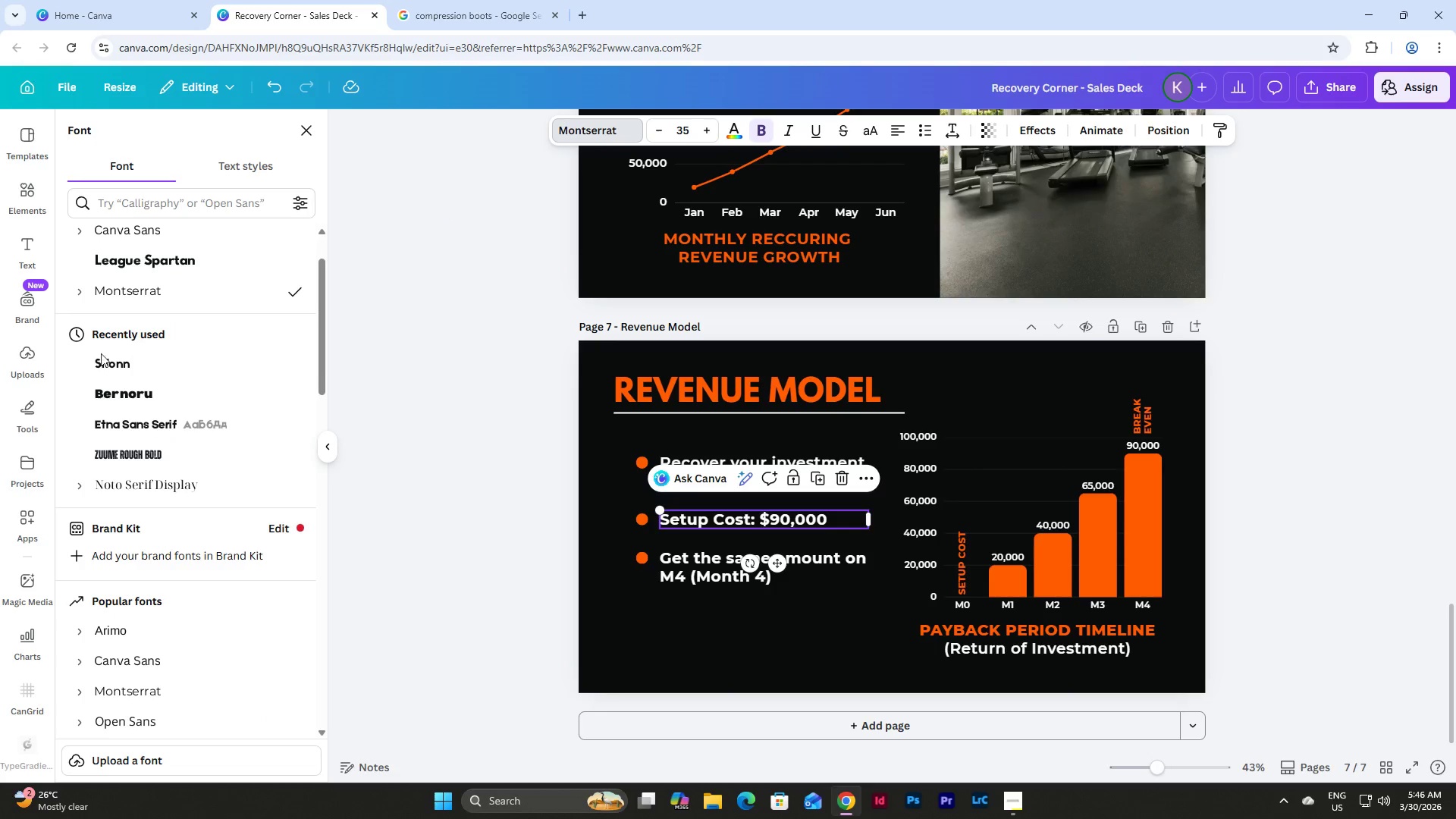 
left_click([74, 288])
 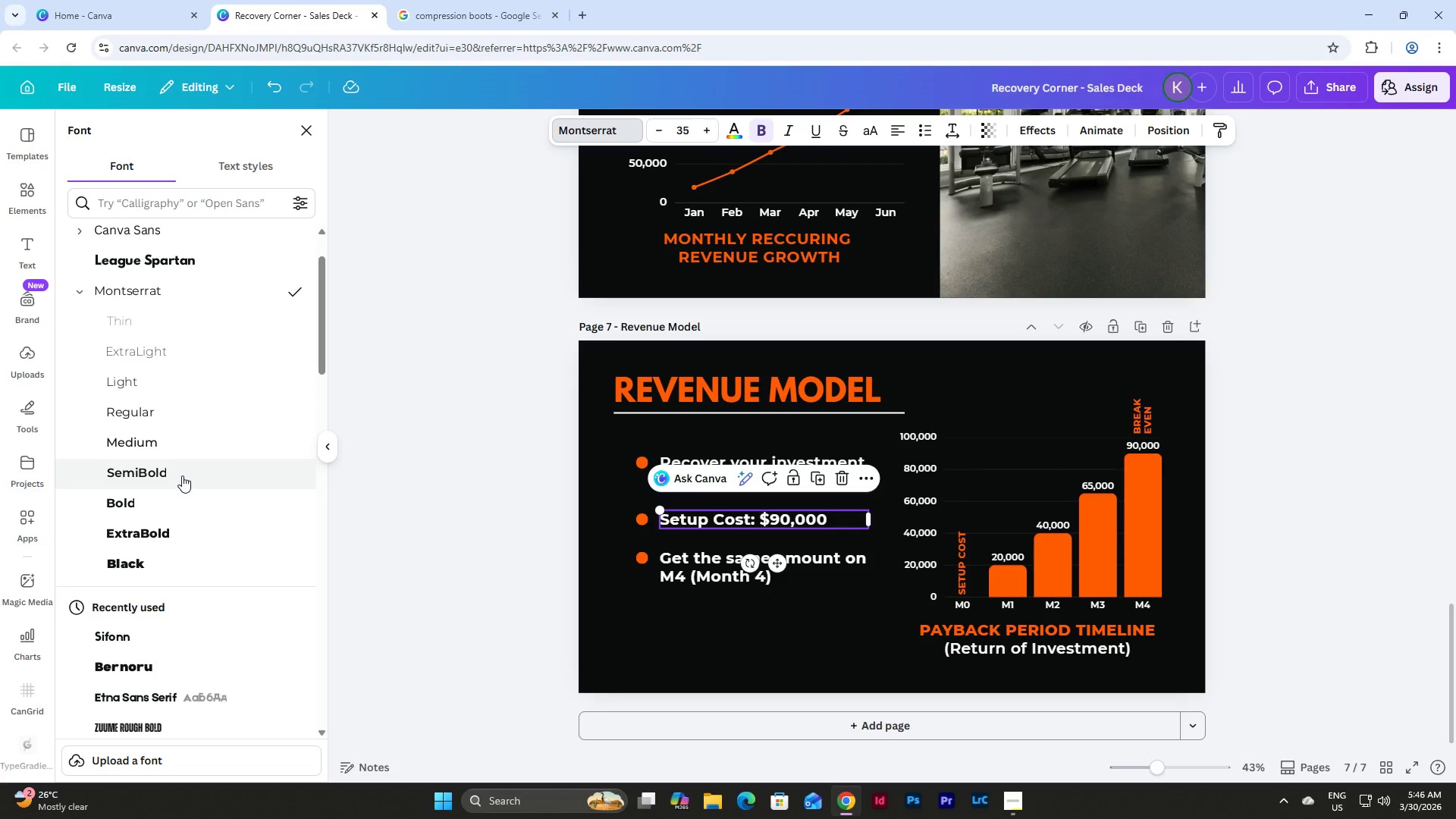 
left_click([182, 475])
 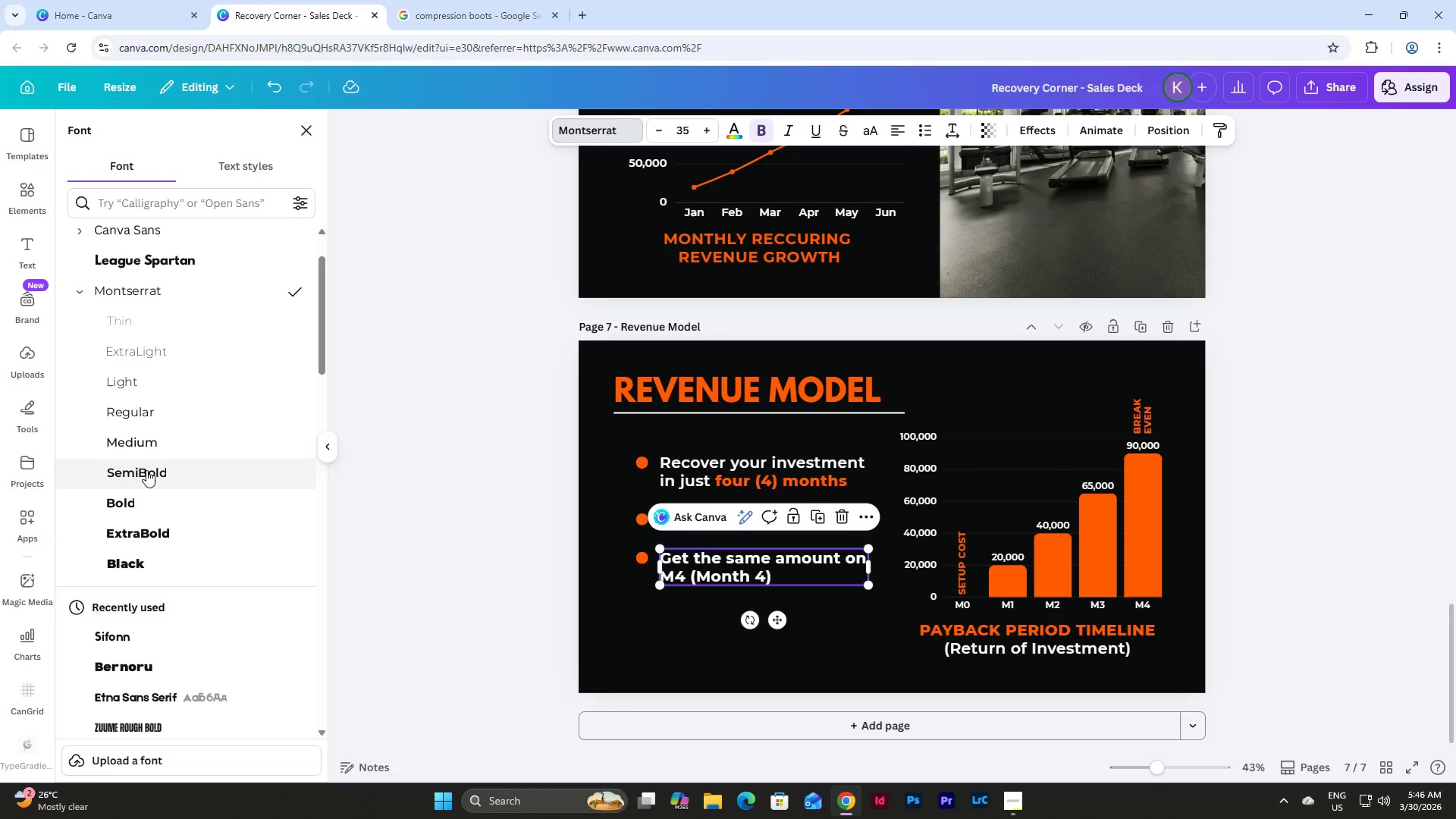 
left_click([143, 477])
 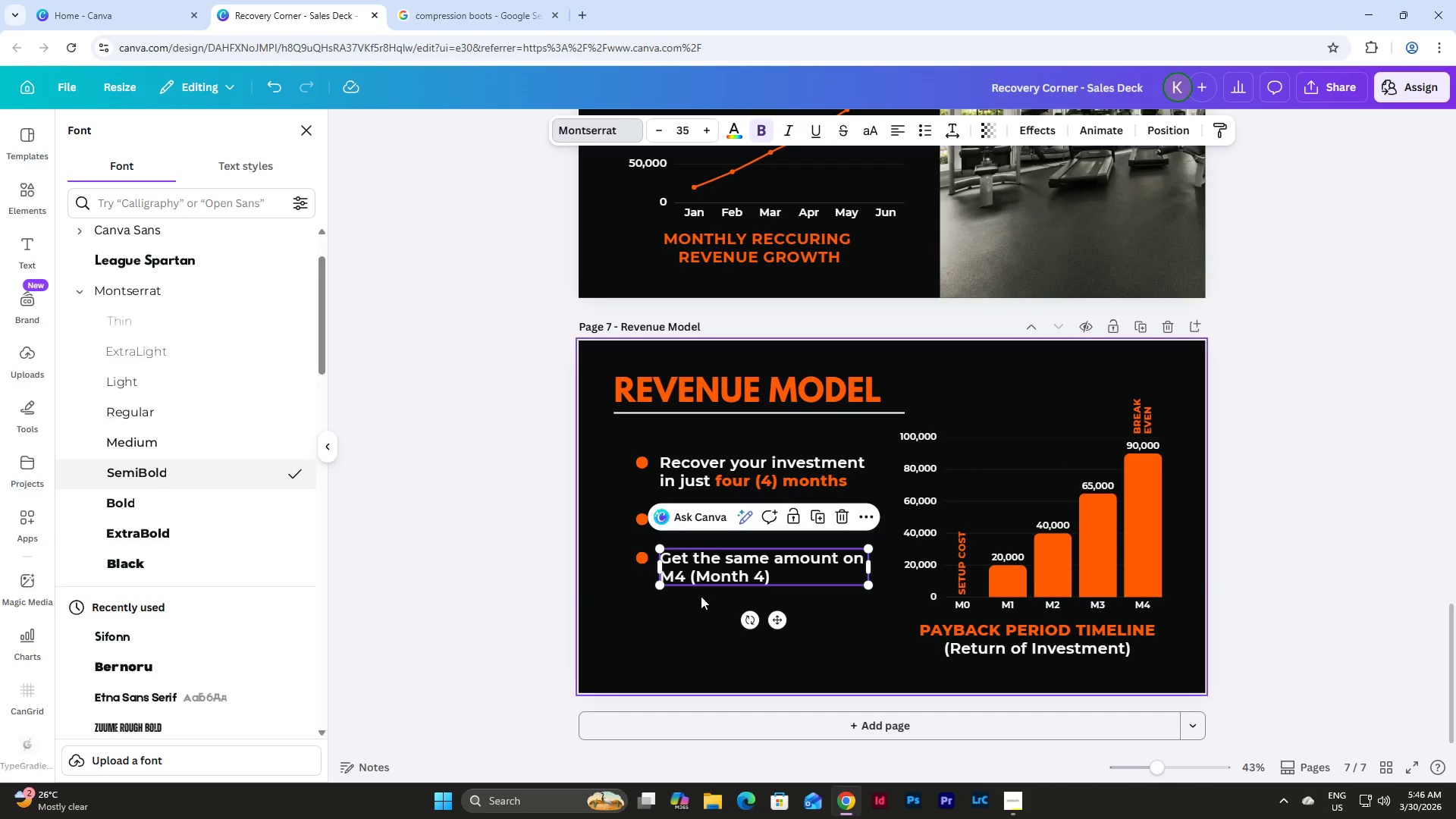 
left_click([701, 596])
 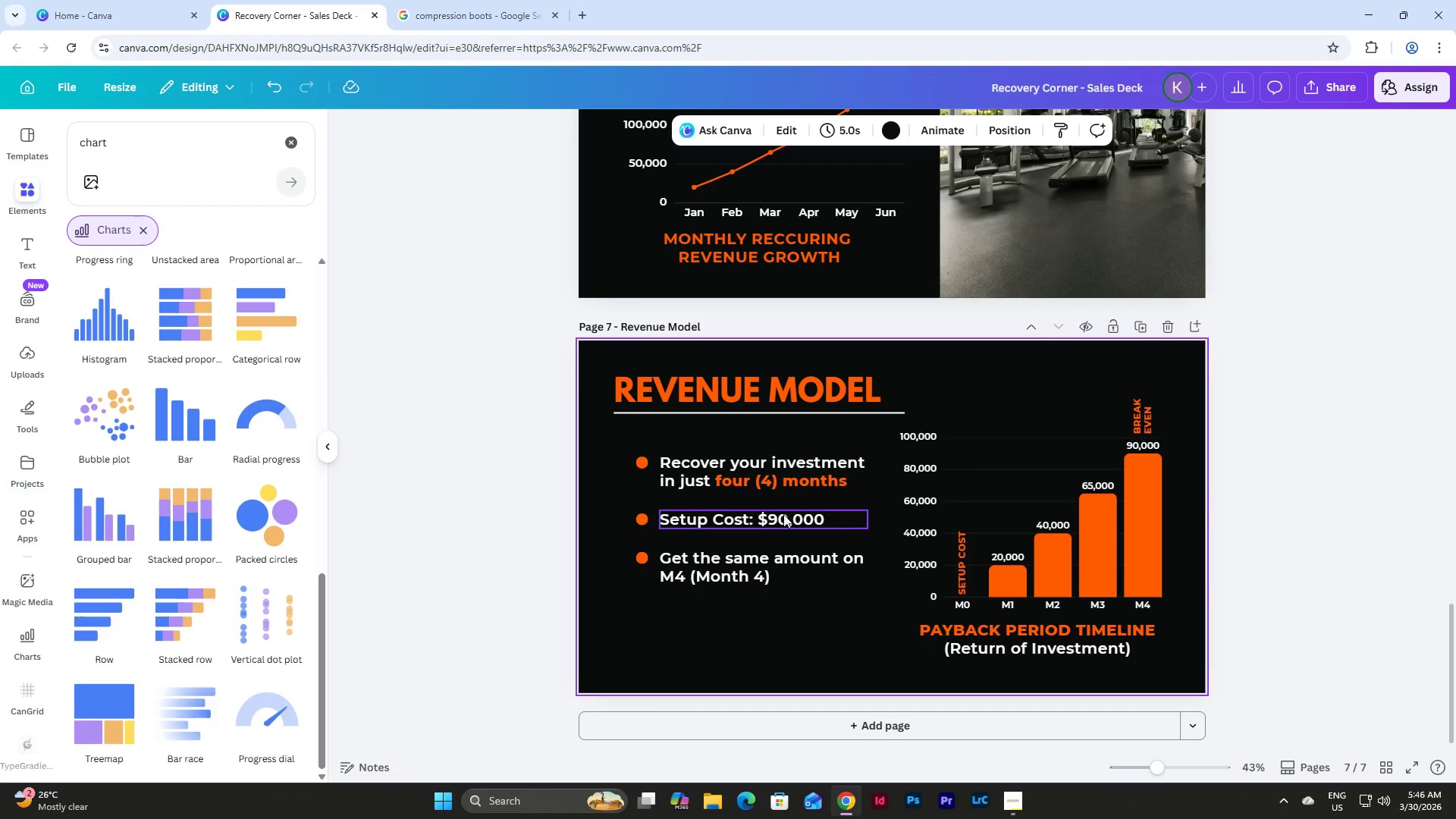 
double_click([769, 517])
 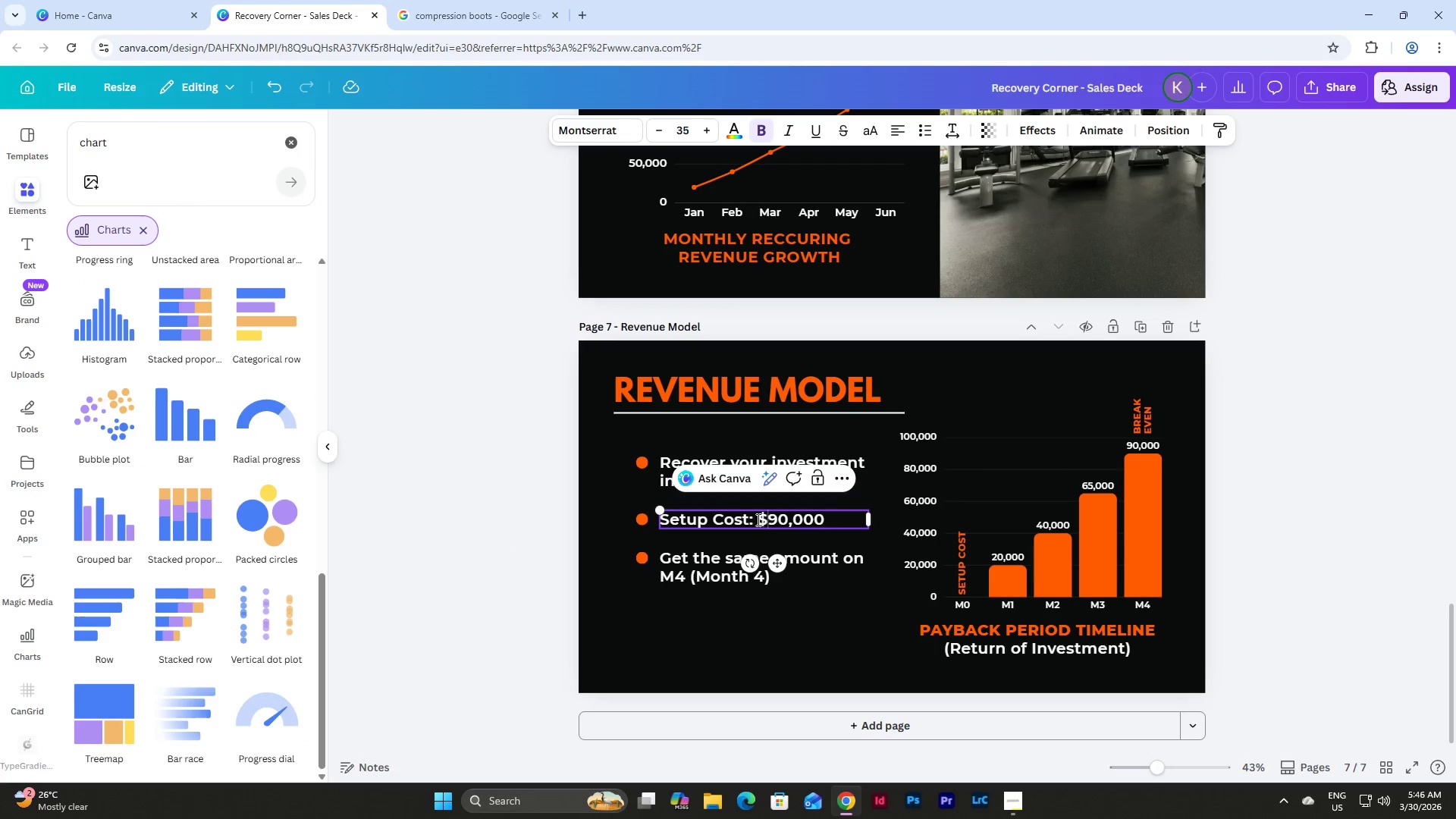 
left_click_drag(start_coordinate=[758, 519], to_coordinate=[828, 517])
 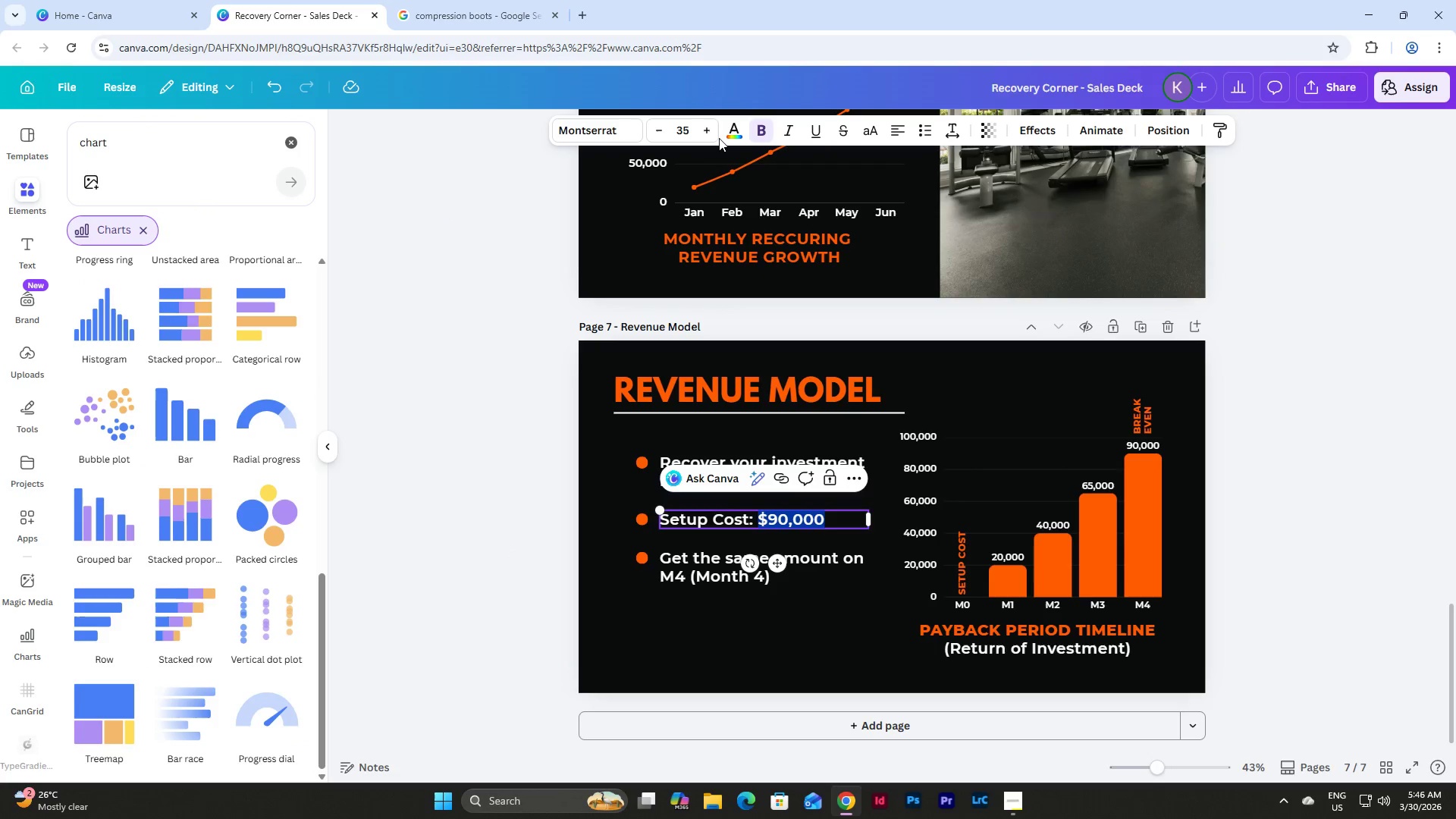 
left_click([736, 127])
 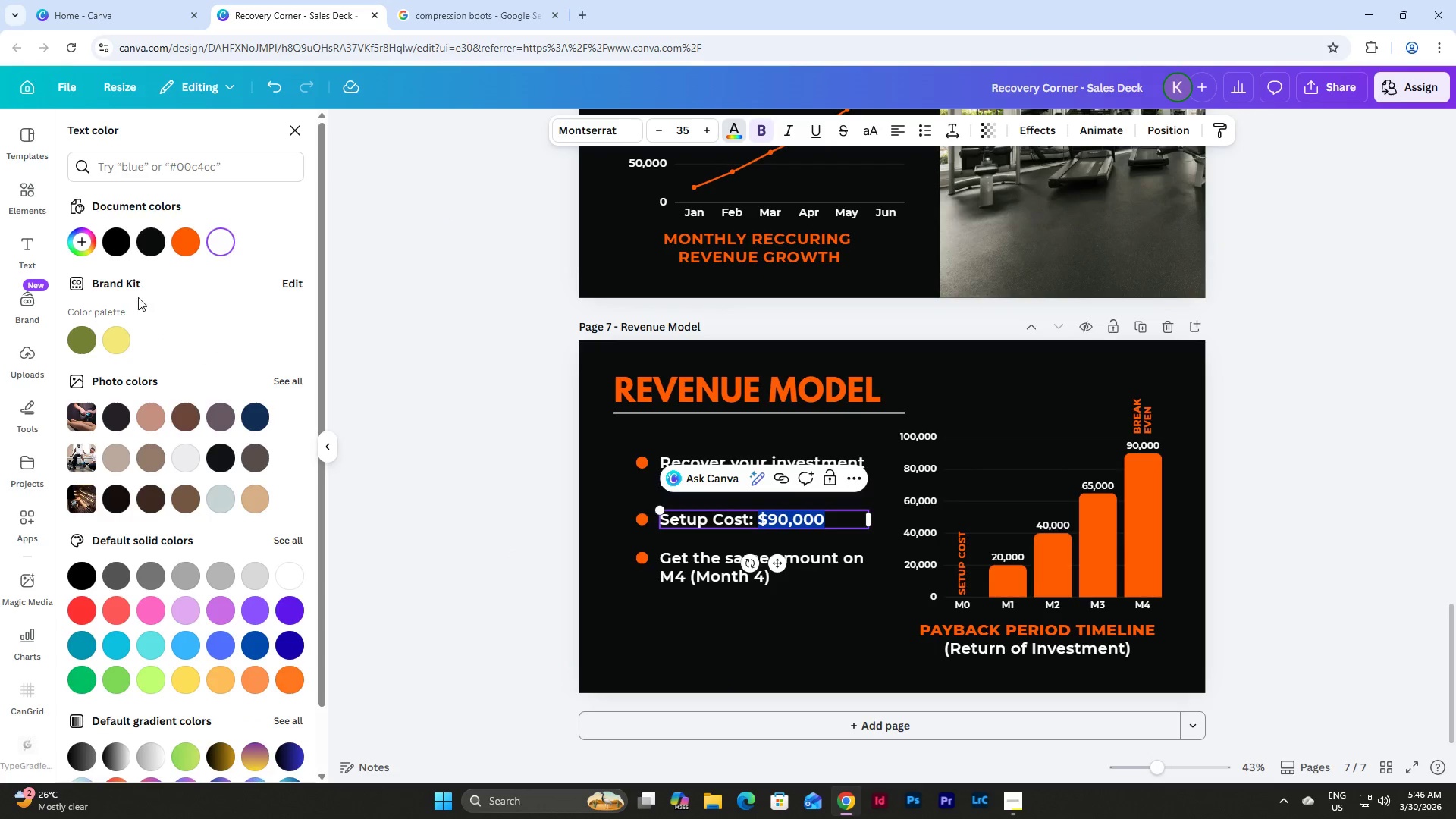 
left_click([196, 243])
 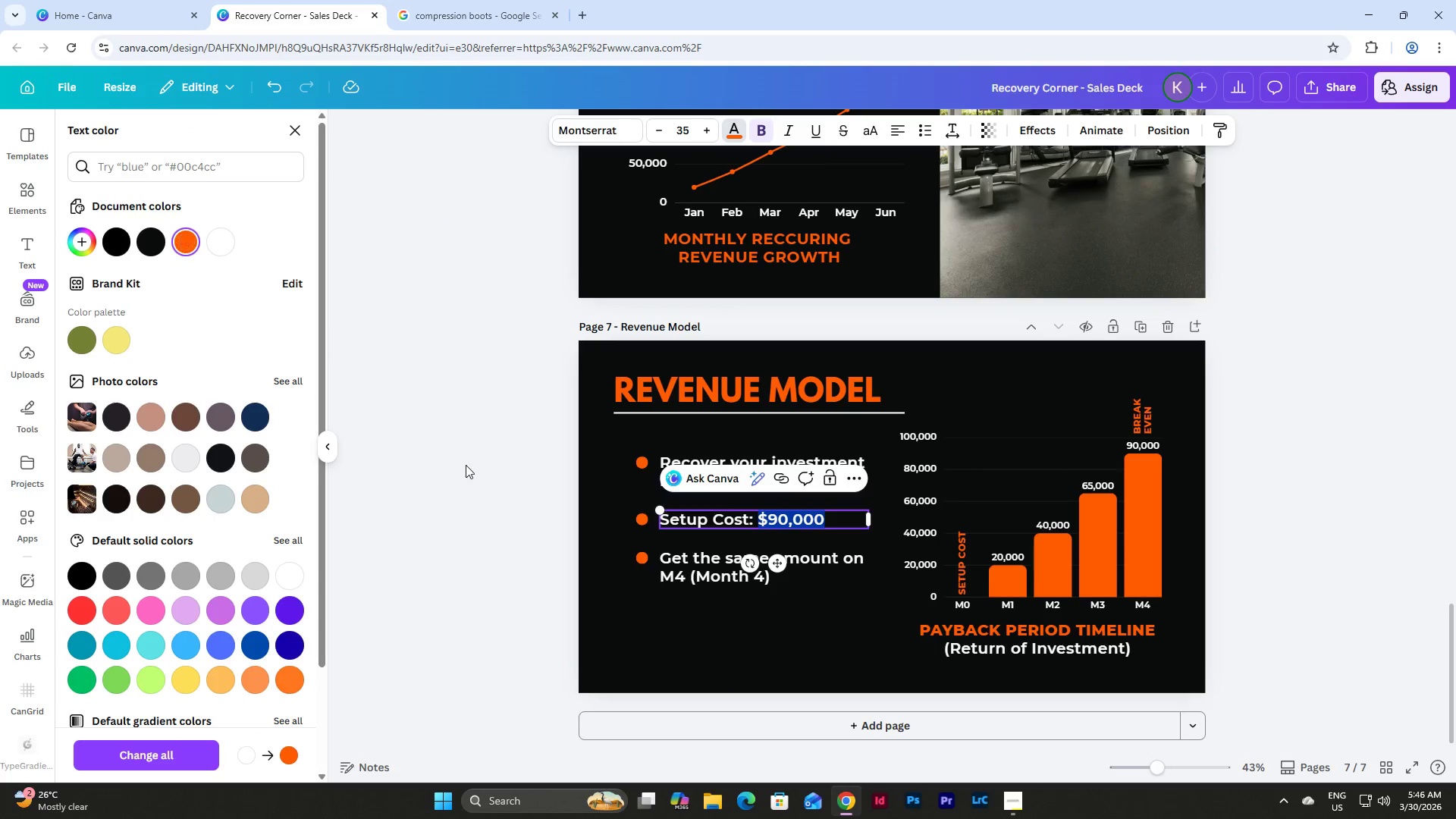 
left_click([531, 555])
 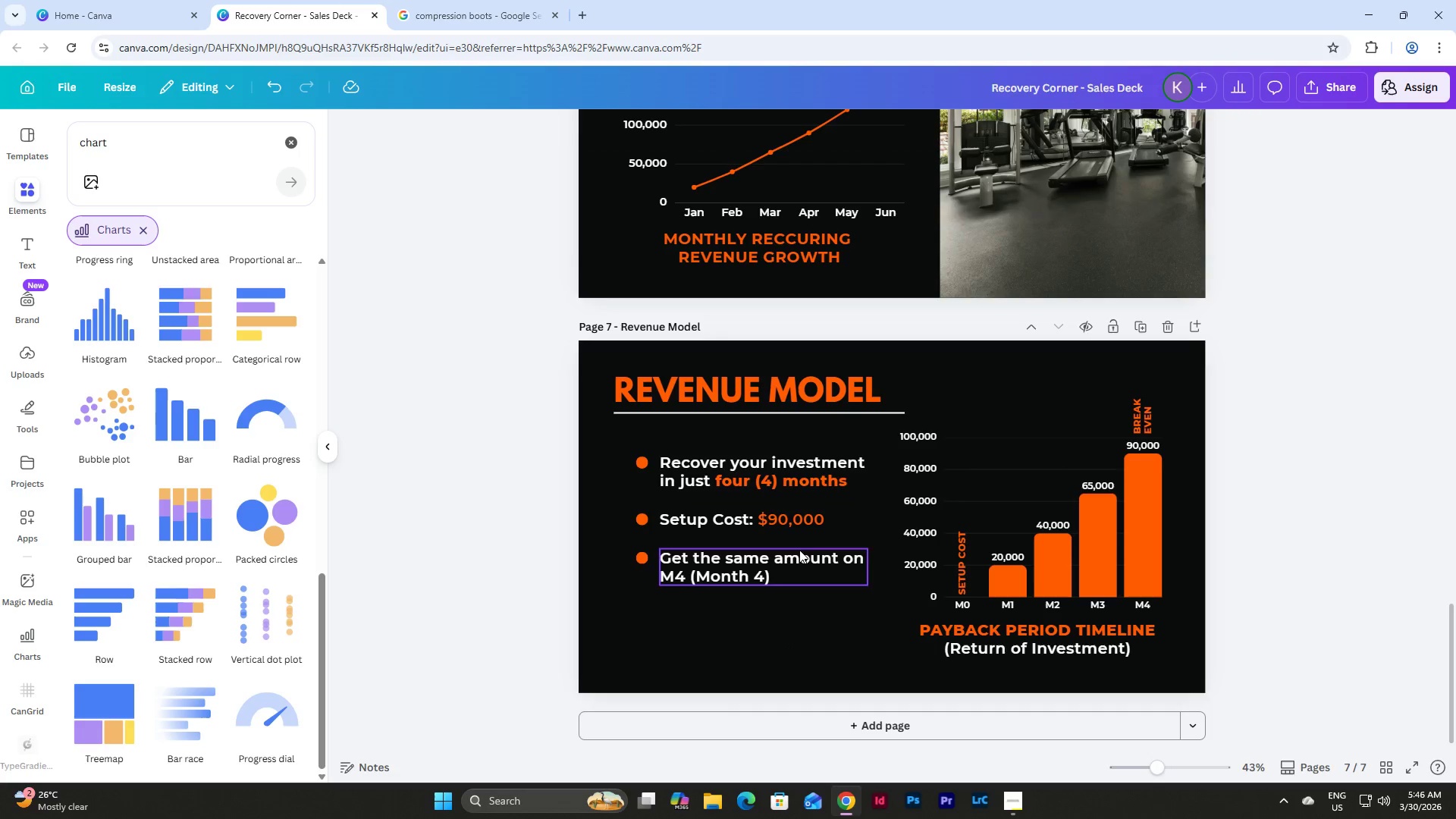 
double_click([793, 475])
 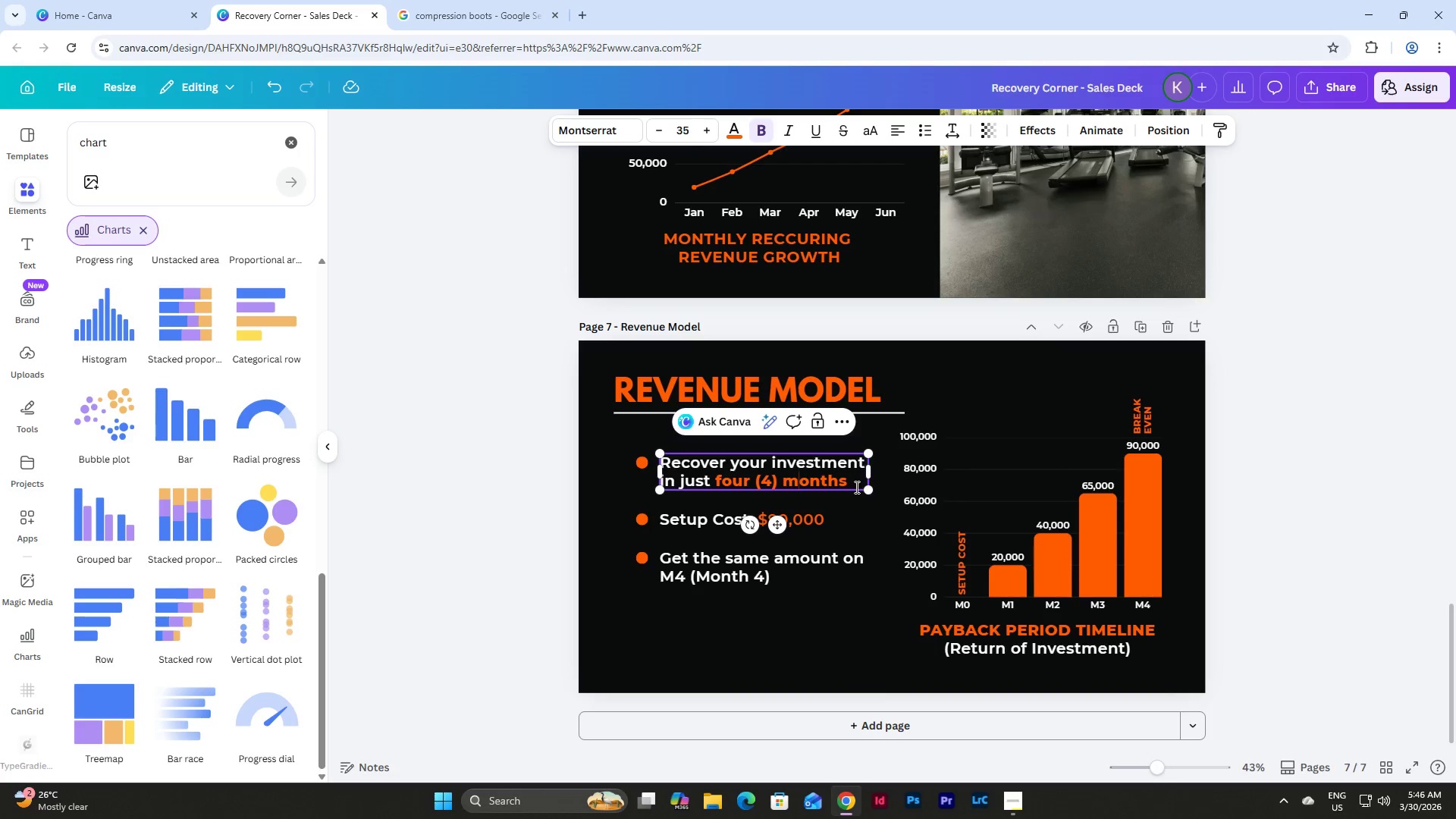 
left_click_drag(start_coordinate=[852, 484], to_coordinate=[717, 484])
 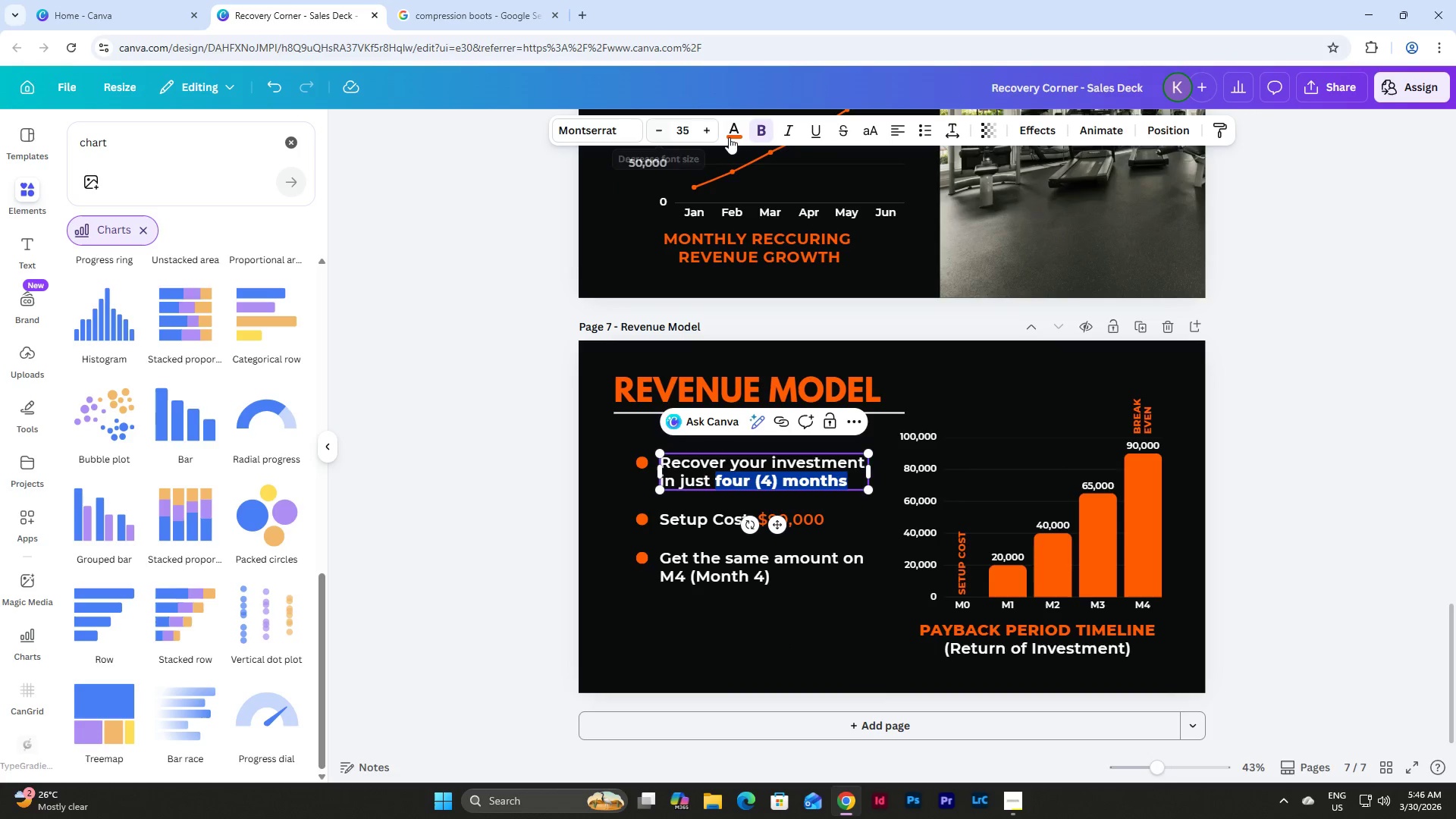 
left_click([602, 132])
 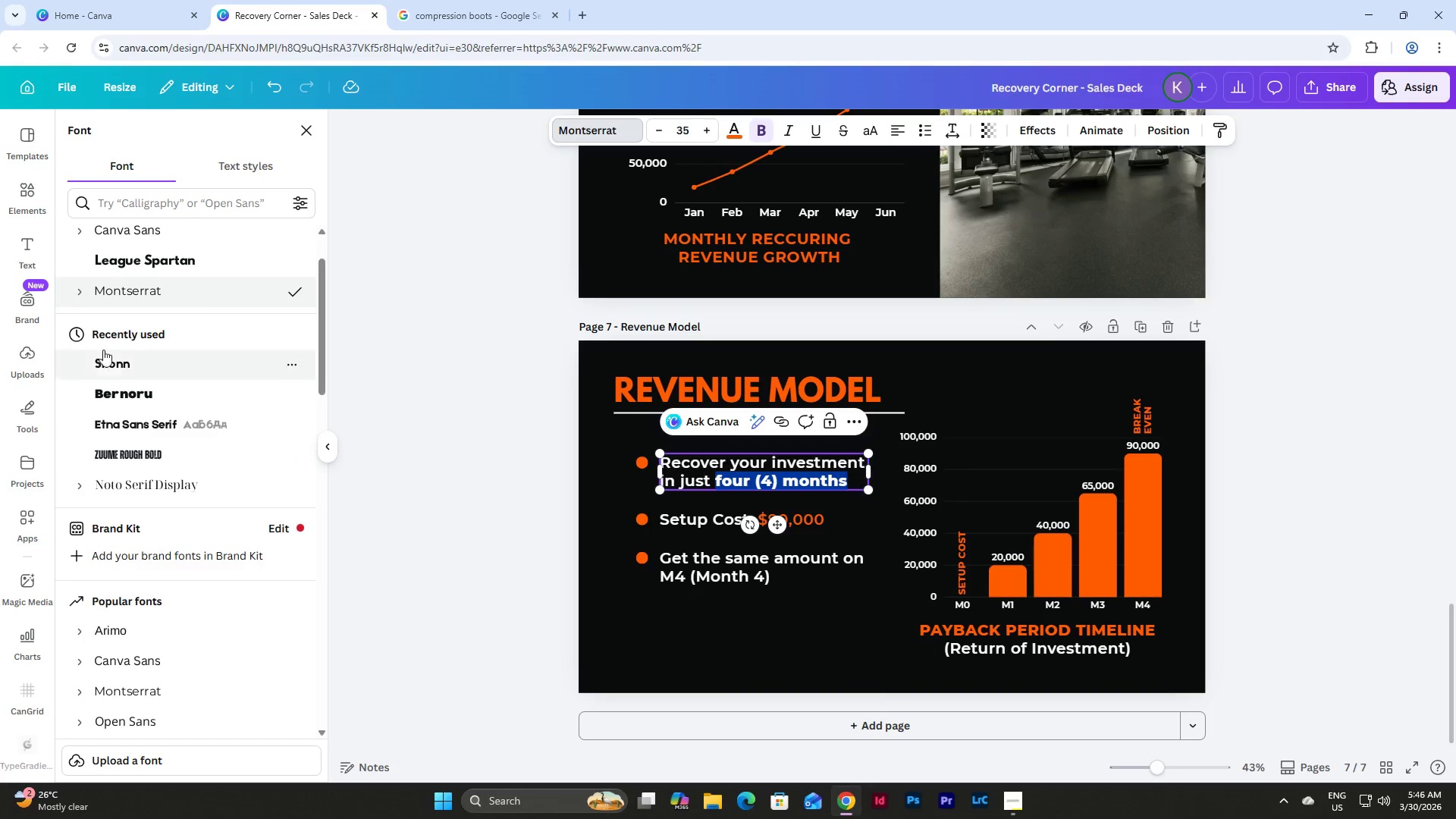 
left_click([83, 292])
 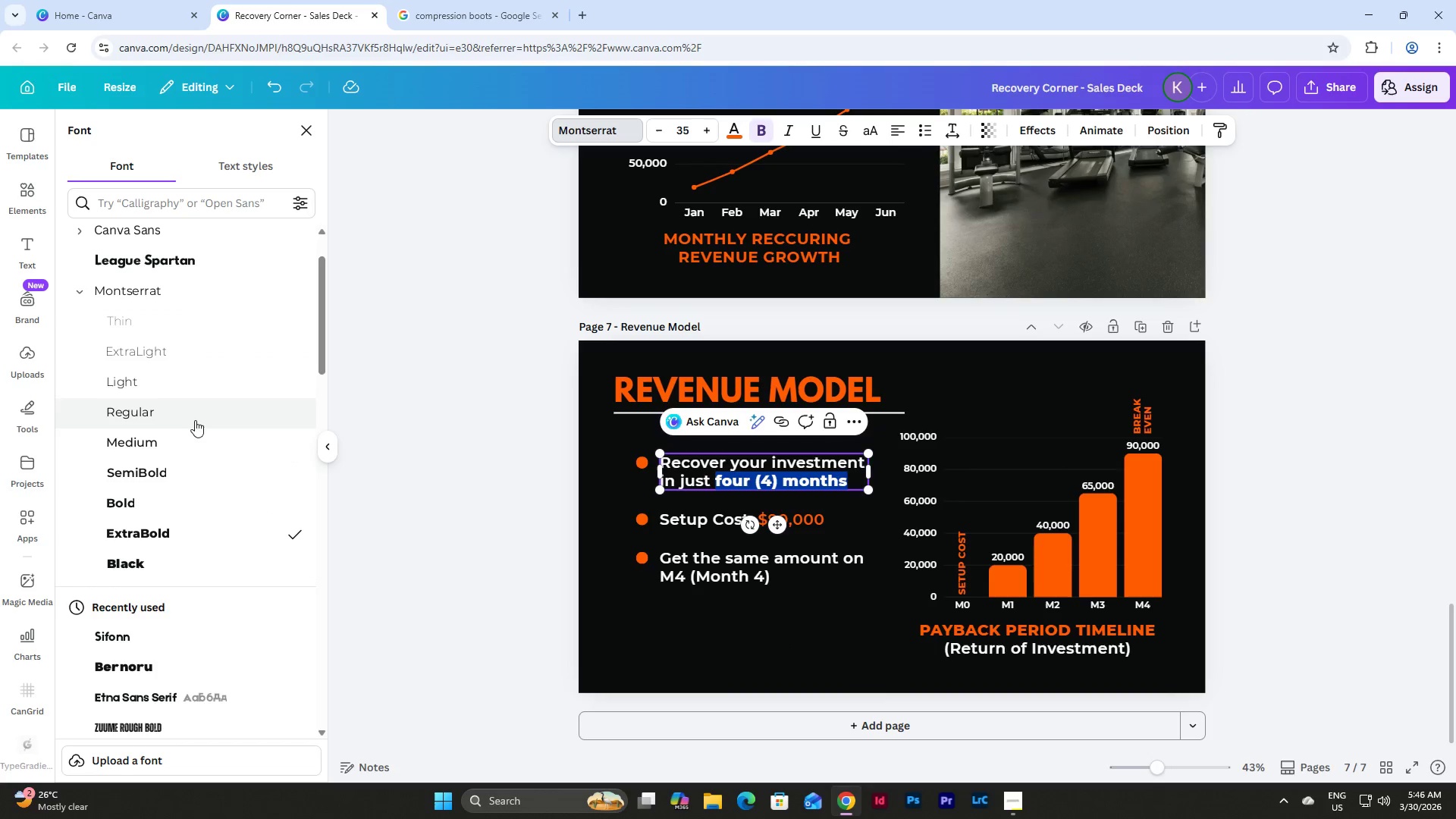 
left_click([199, 474])
 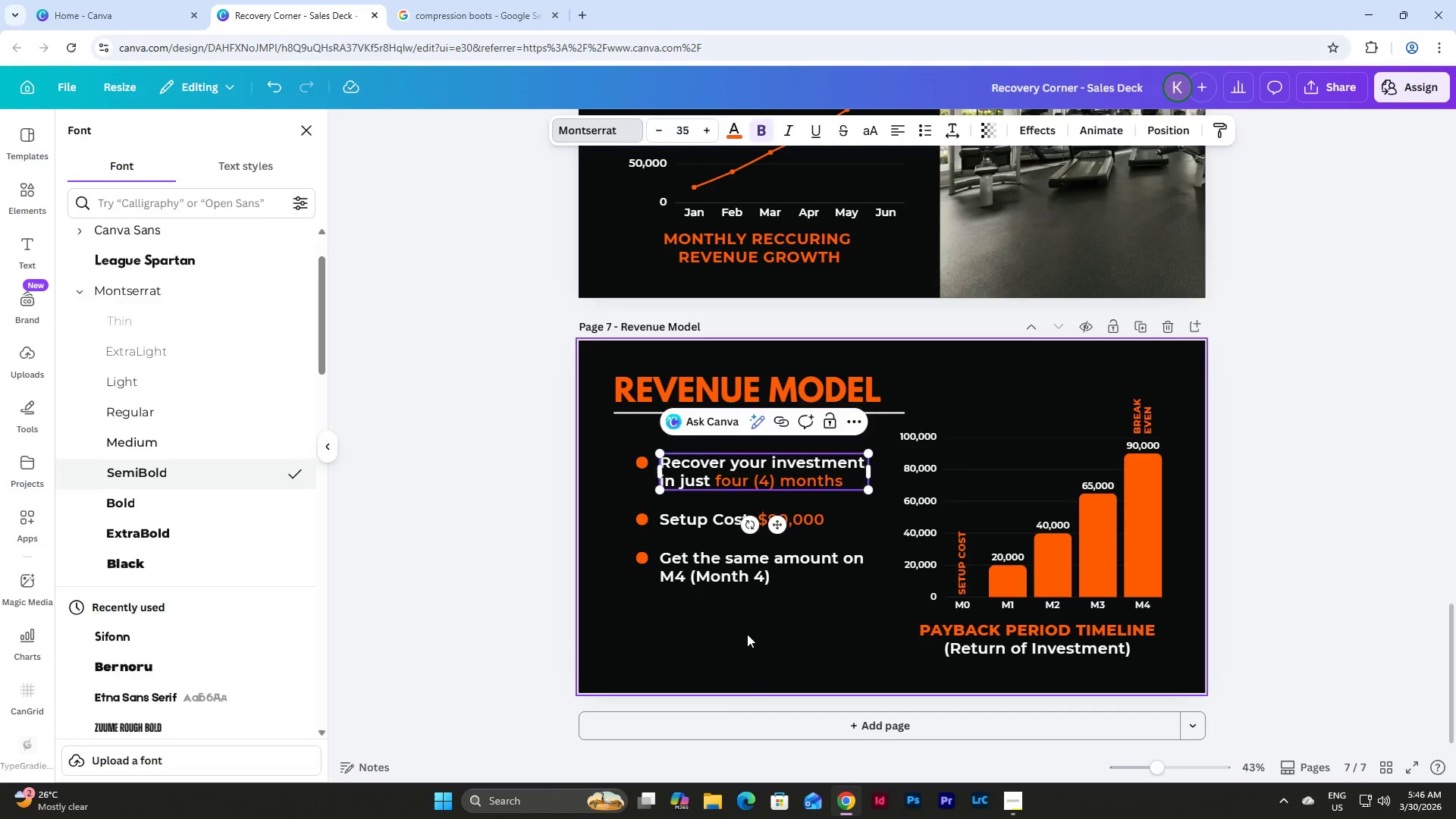 
double_click([759, 577])
 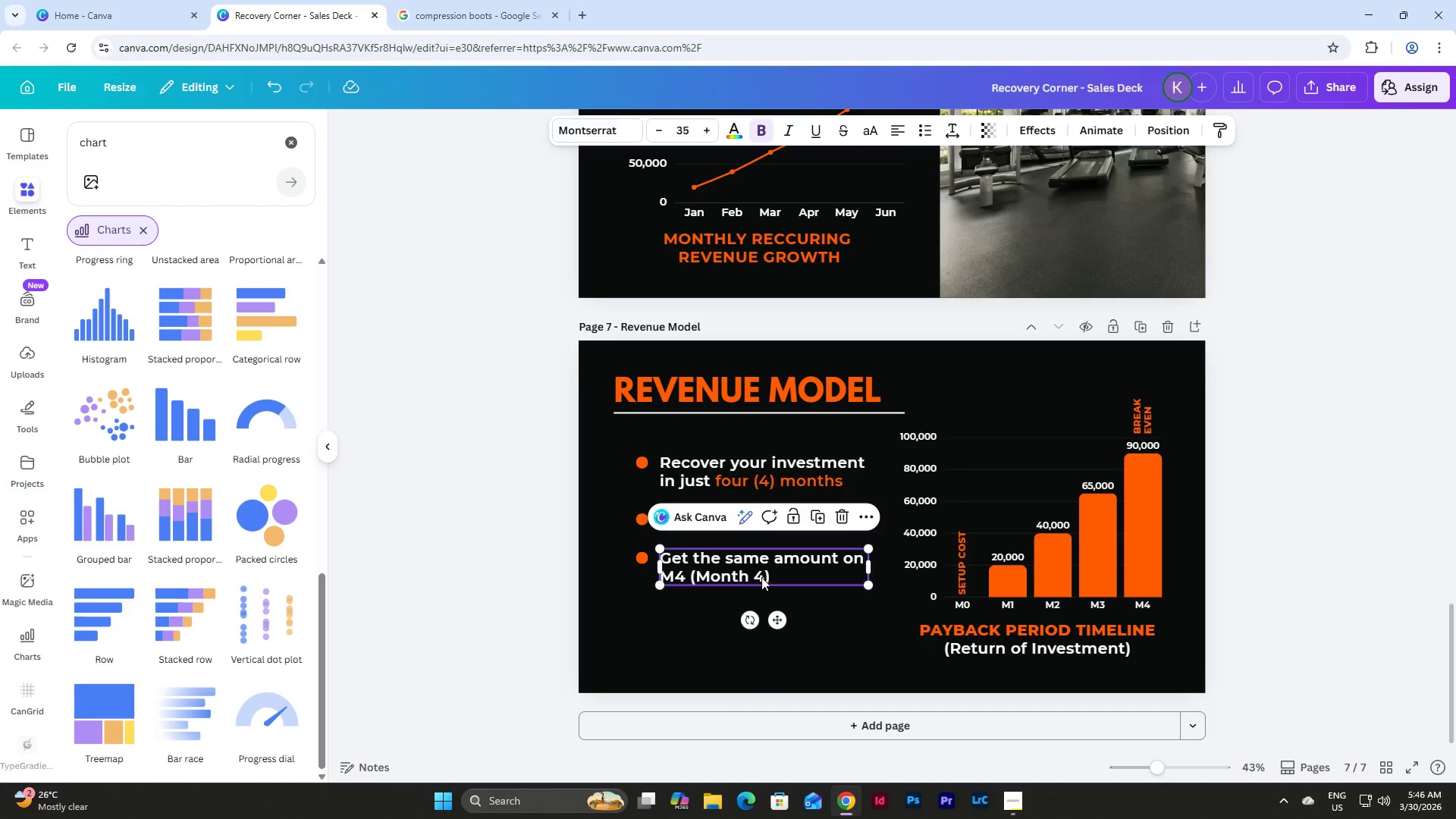 
triple_click([789, 567])
 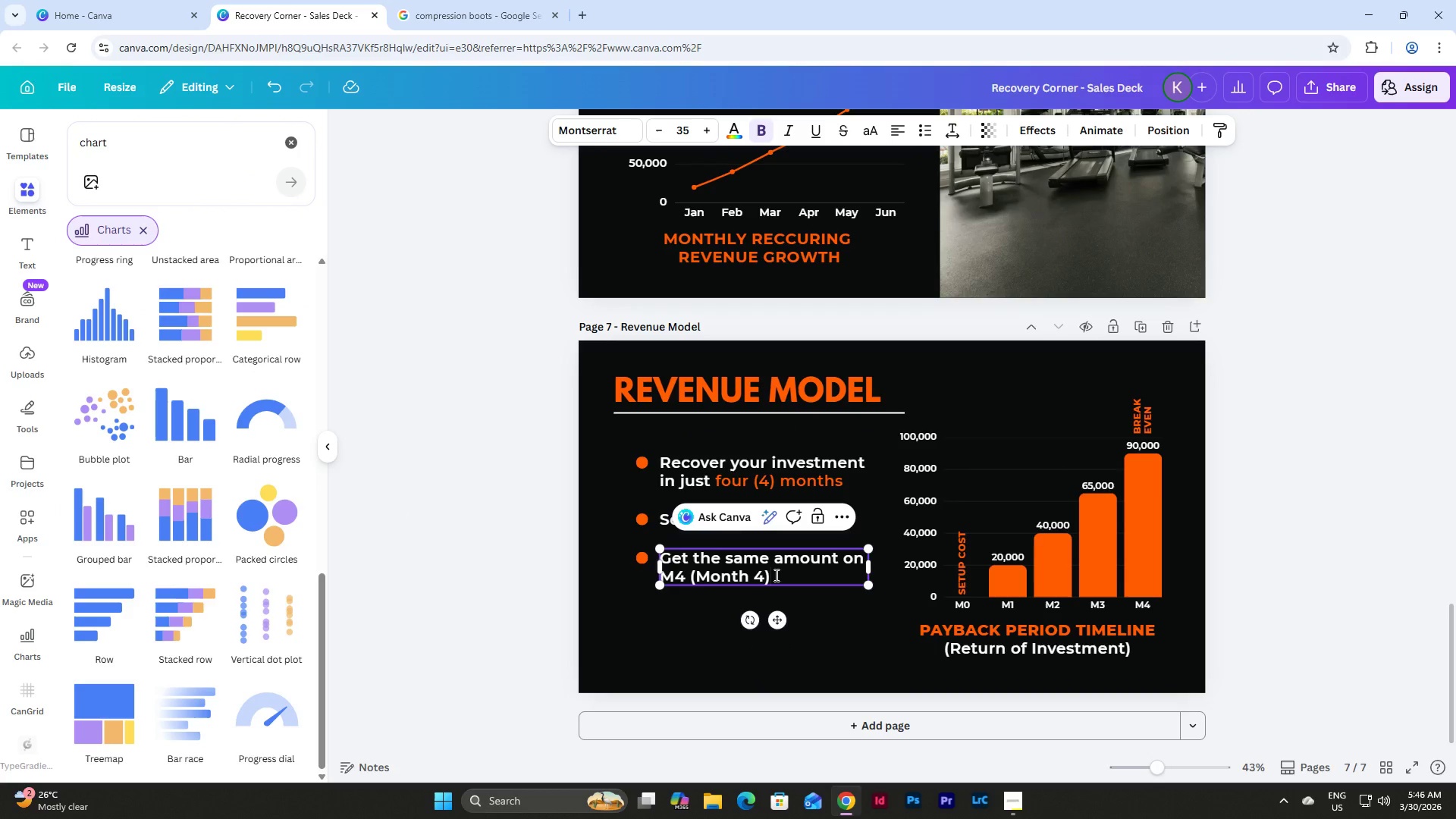 
left_click_drag(start_coordinate=[775, 575], to_coordinate=[720, 576])
 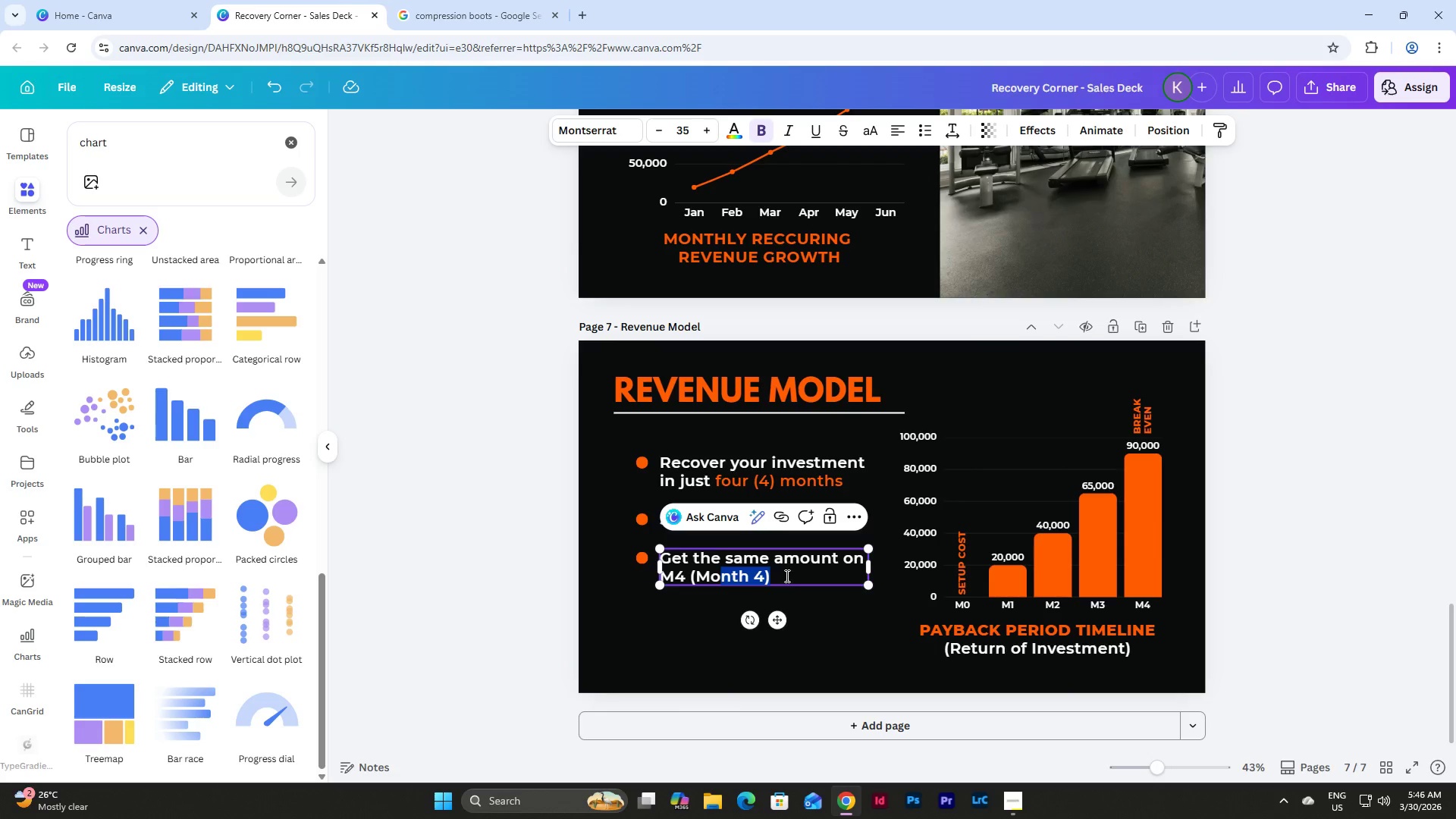 
left_click([789, 575])
 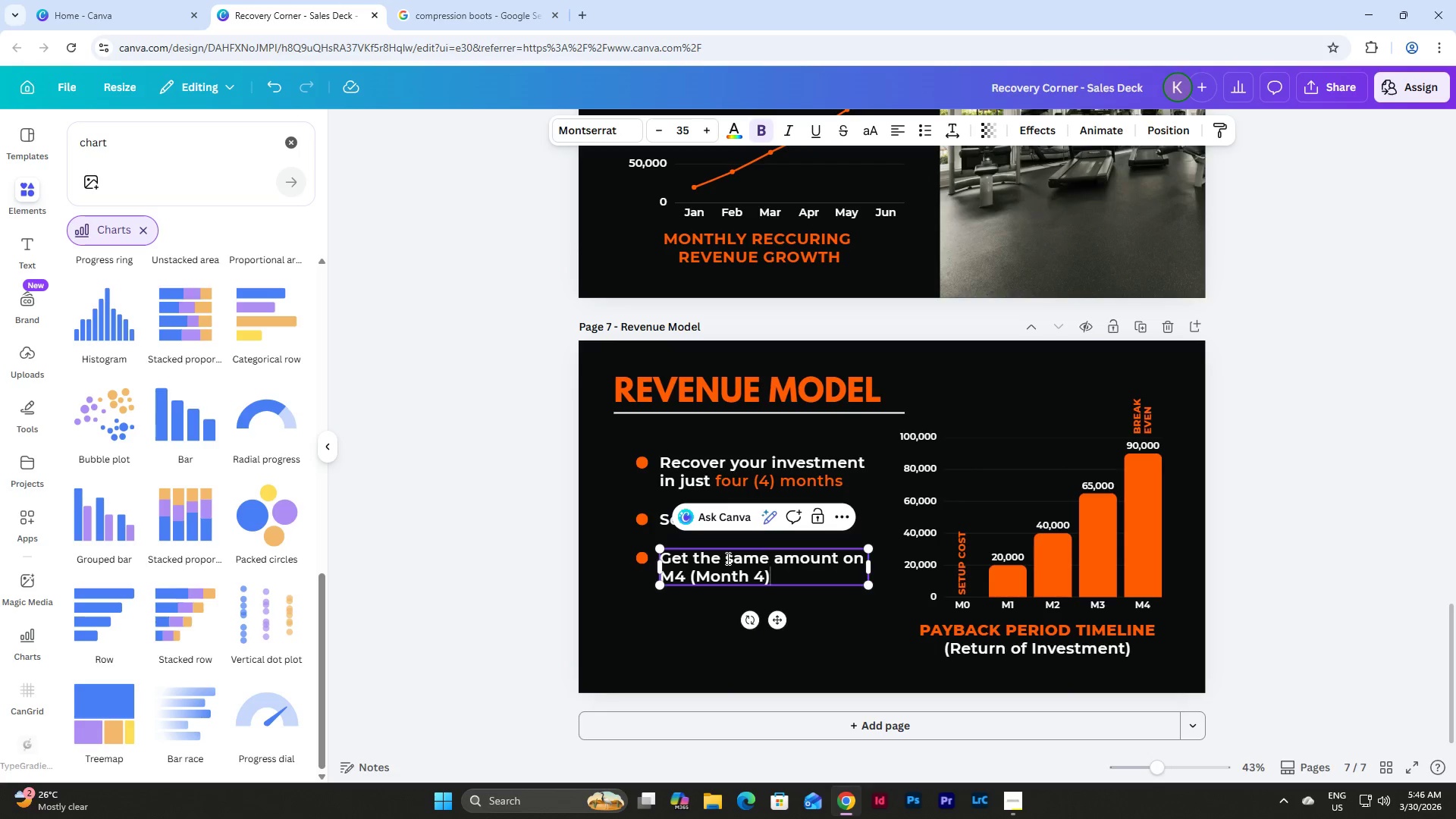 
left_click_drag(start_coordinate=[724, 557], to_coordinate=[838, 556])
 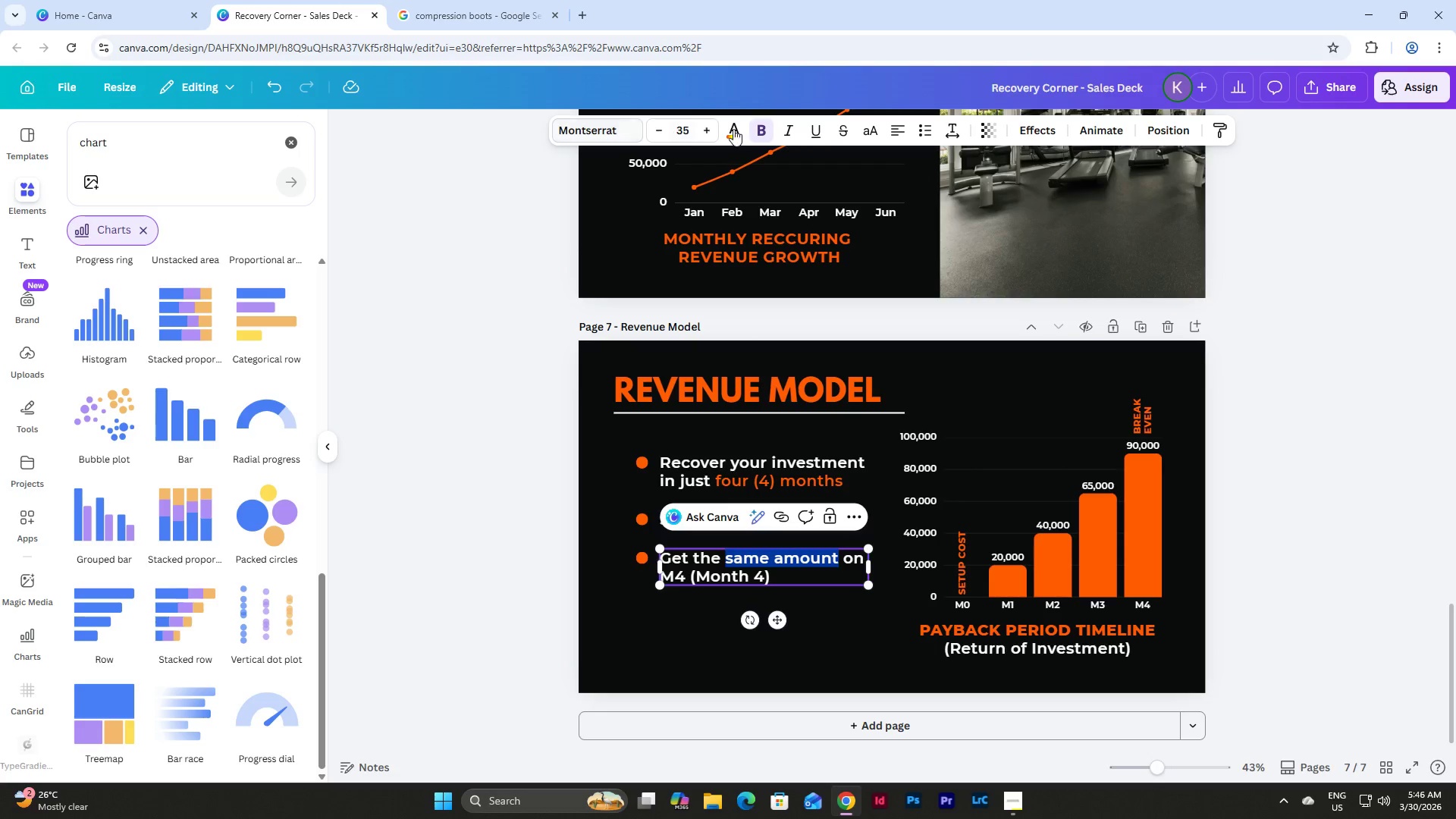 
left_click([733, 129])
 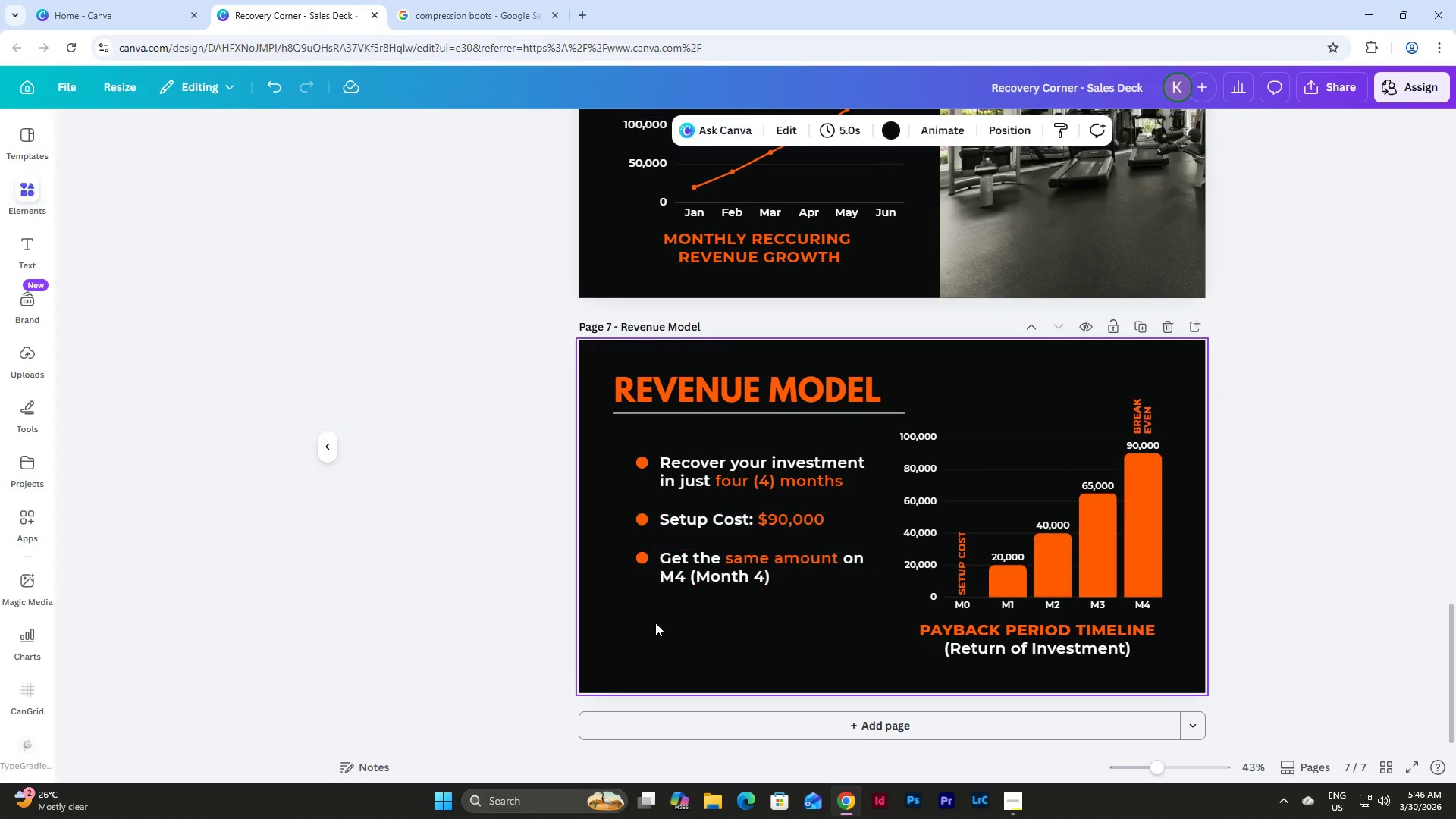 
scroll: coordinate [866, 616], scroll_direction: up, amount: 1.0
 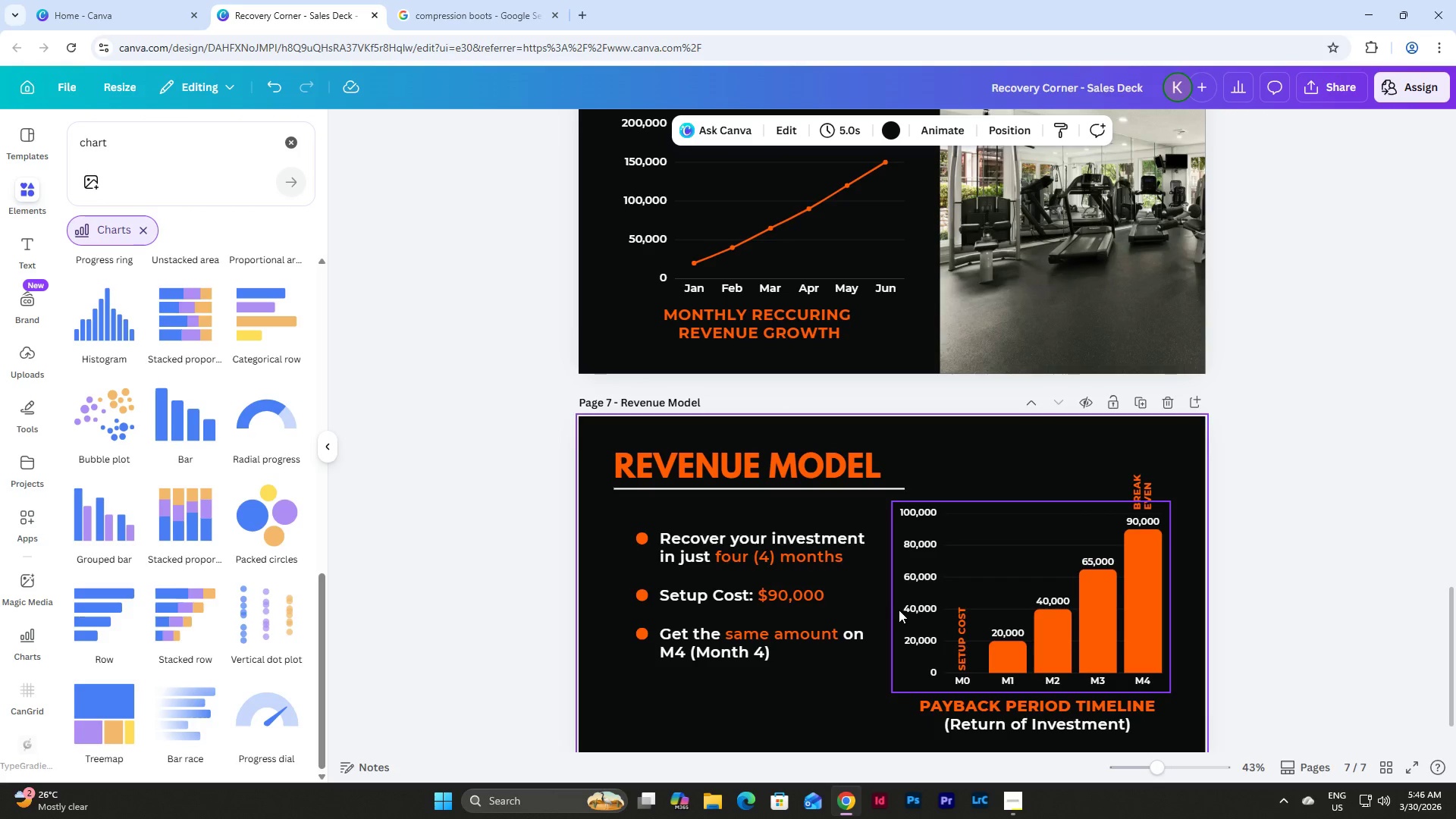 
scroll: coordinate [1090, 567], scroll_direction: down, amount: 2.0
 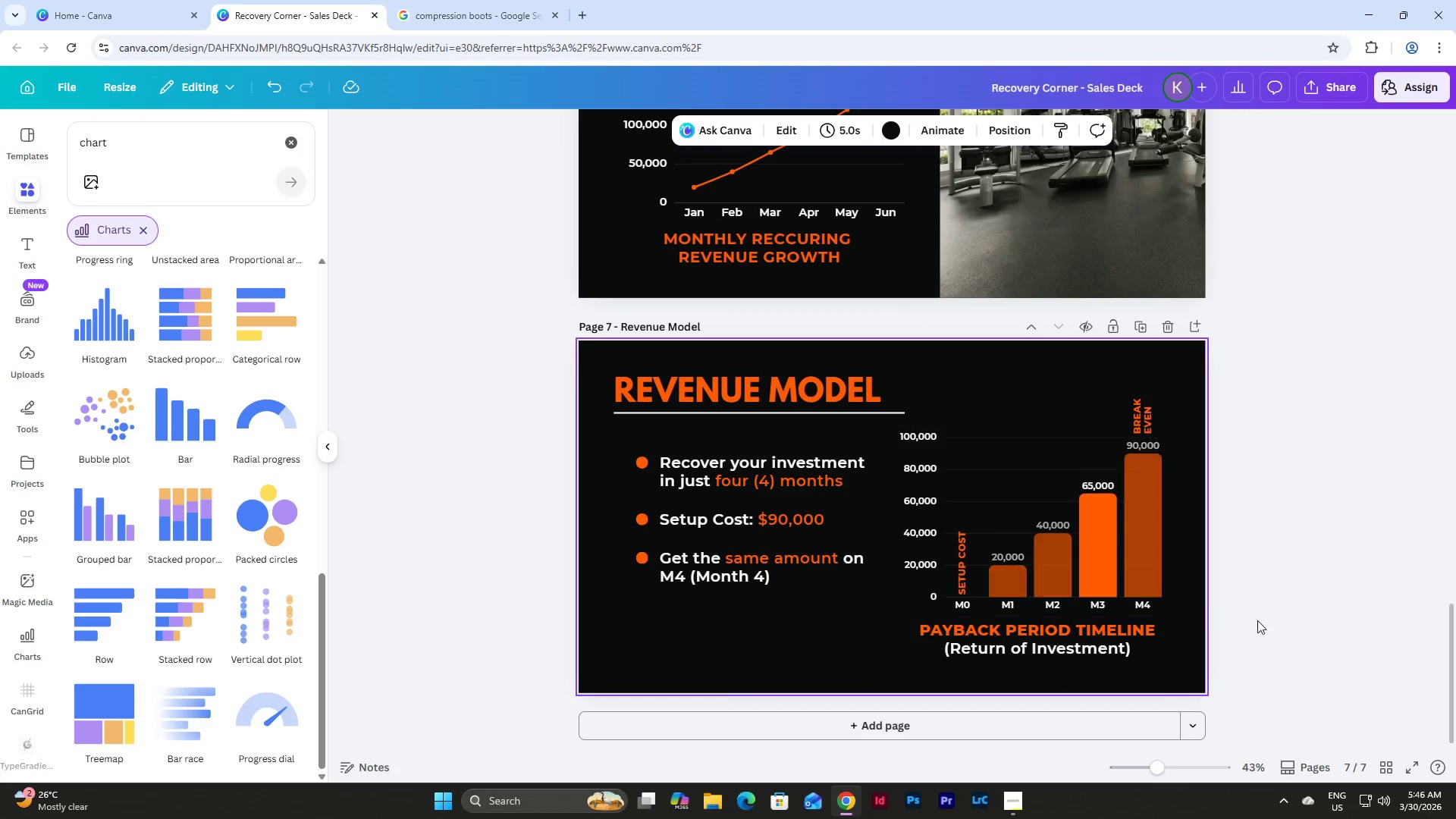 
left_click([1258, 618])
 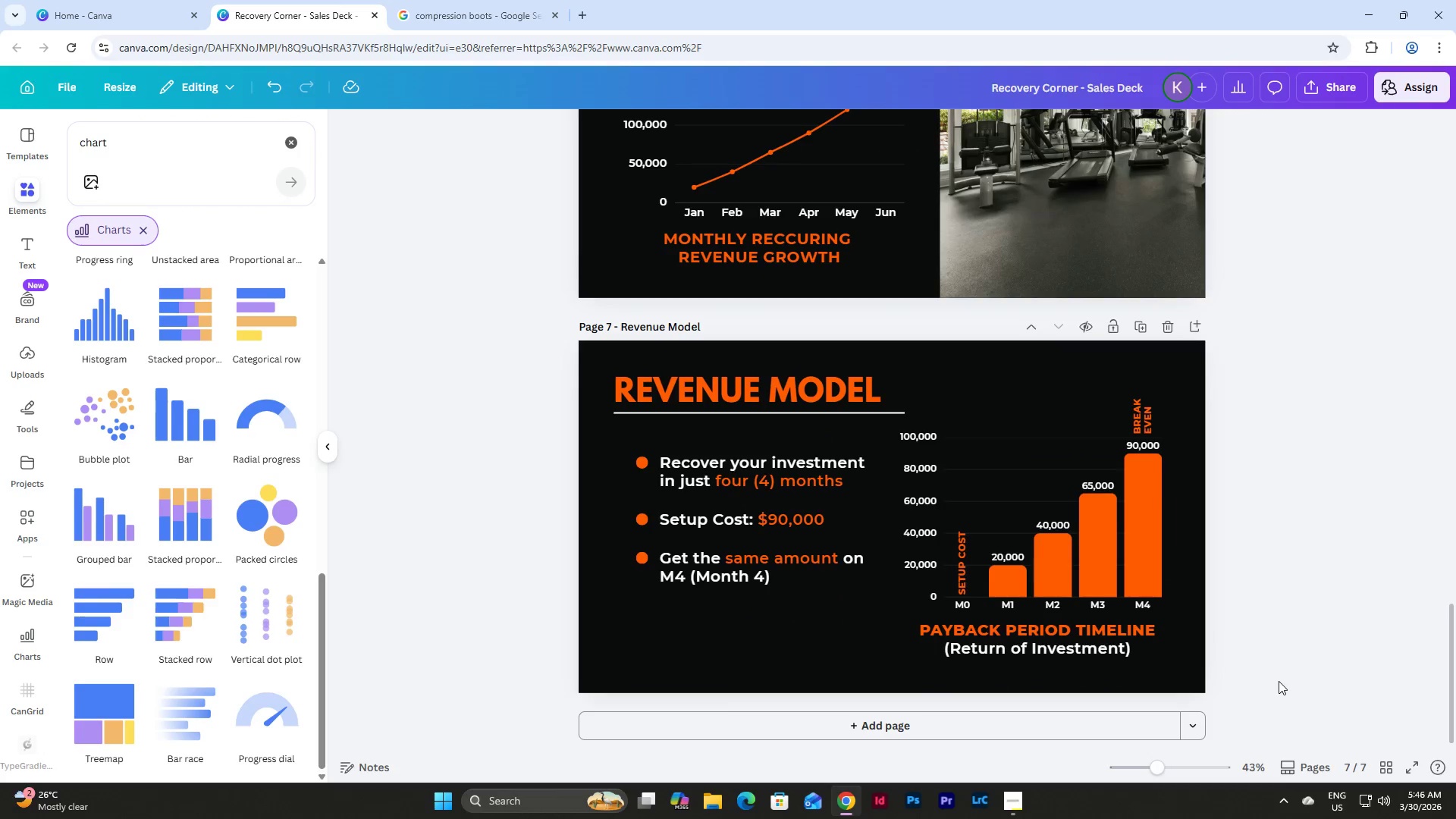 
left_click_drag(start_coordinate=[1275, 679], to_coordinate=[902, 447])
 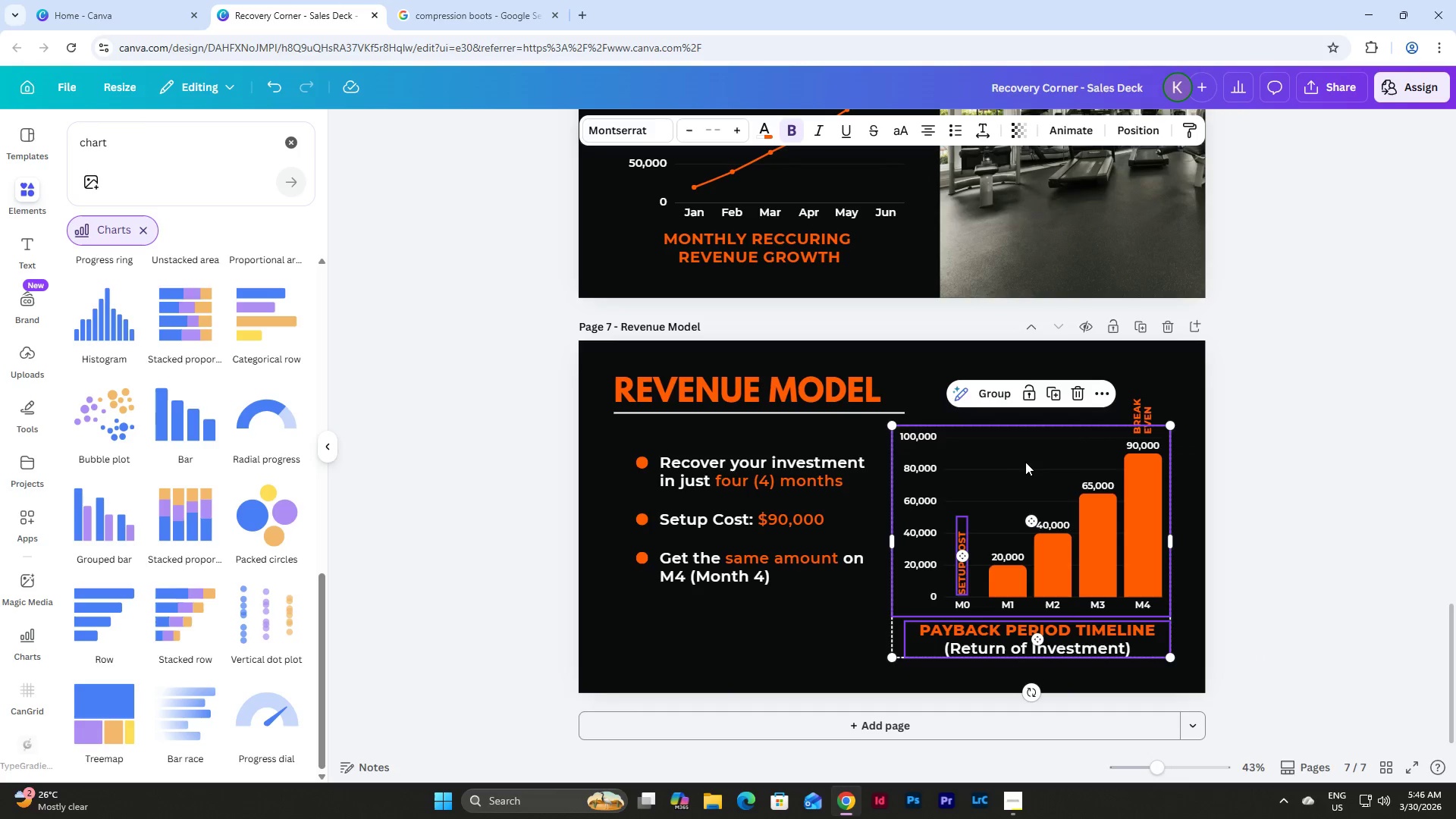 
left_click_drag(start_coordinate=[1028, 462], to_coordinate=[1028, 467])
 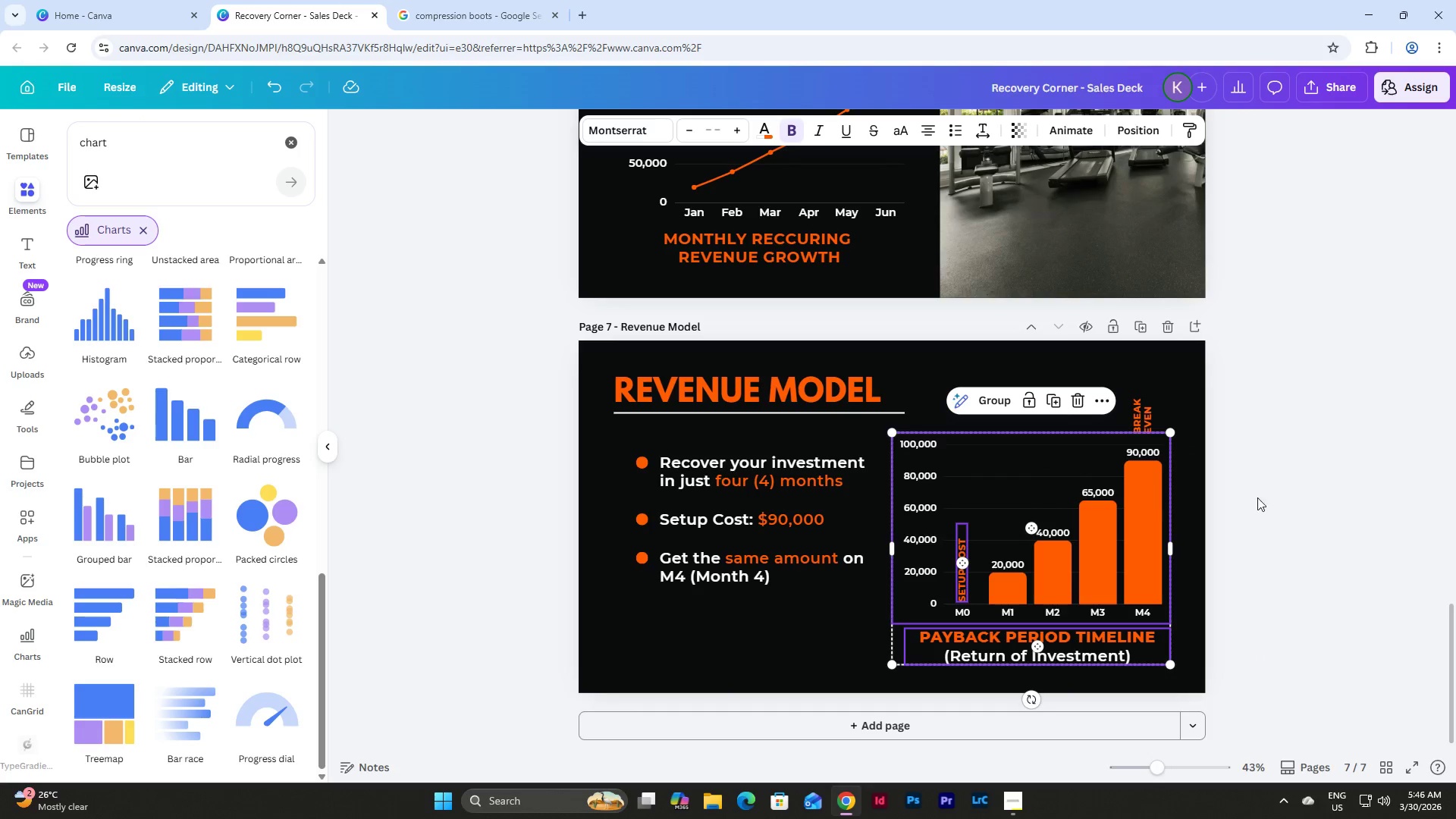 
left_click([1294, 497])
 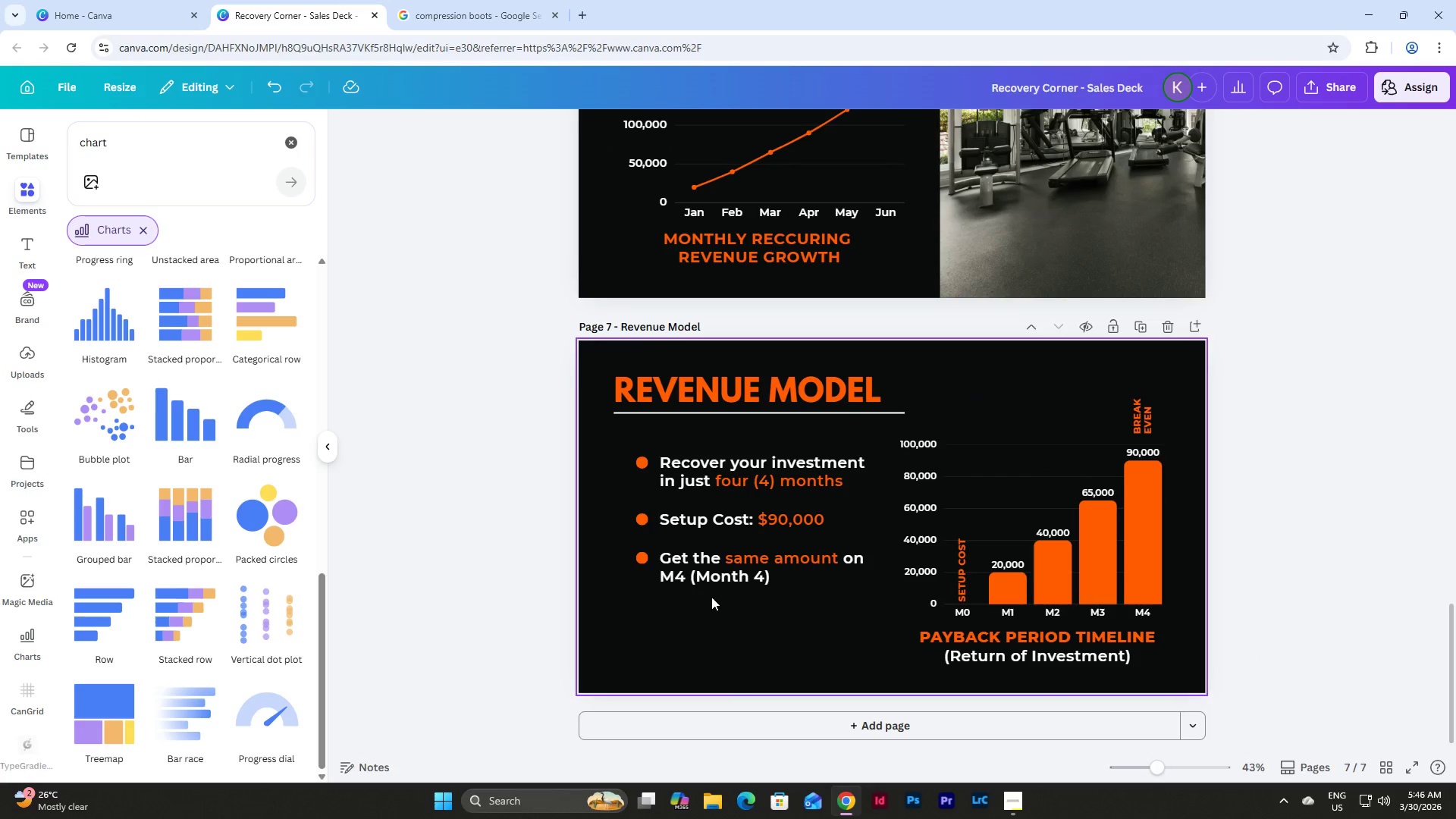 
scroll: coordinate [717, 471], scroll_direction: down, amount: 1.0
 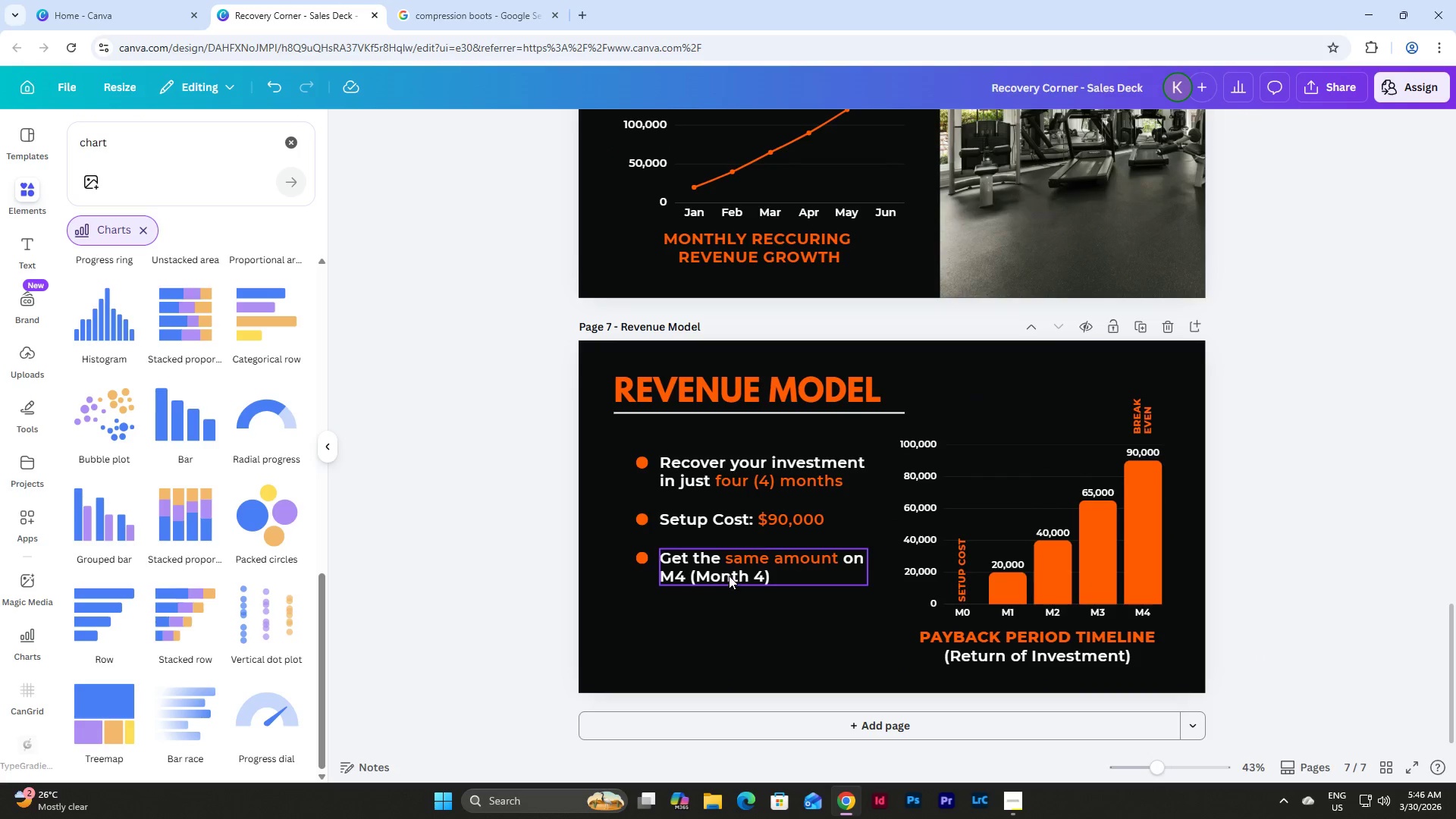 
left_click([729, 572])
 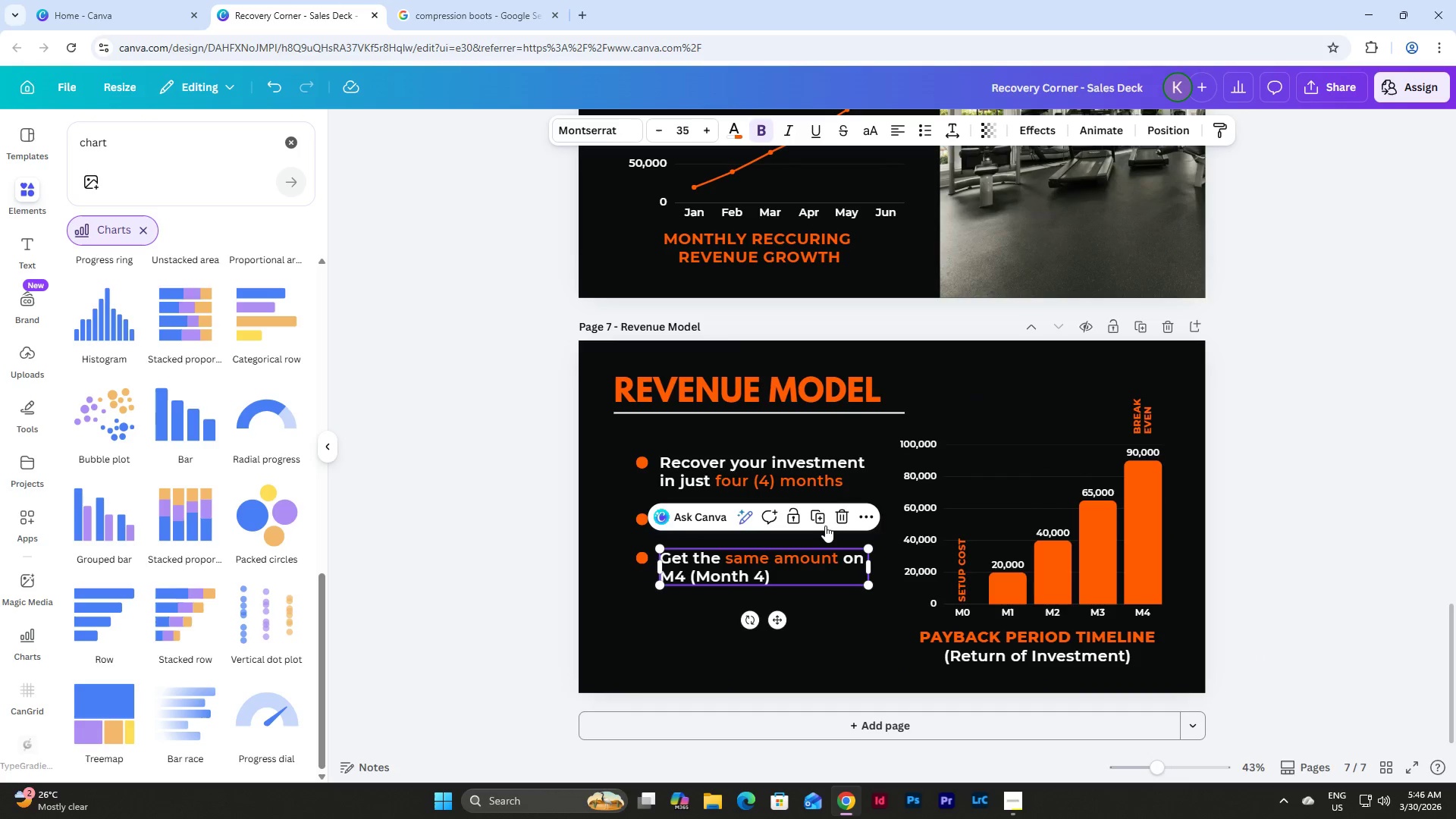 
left_click([818, 519])
 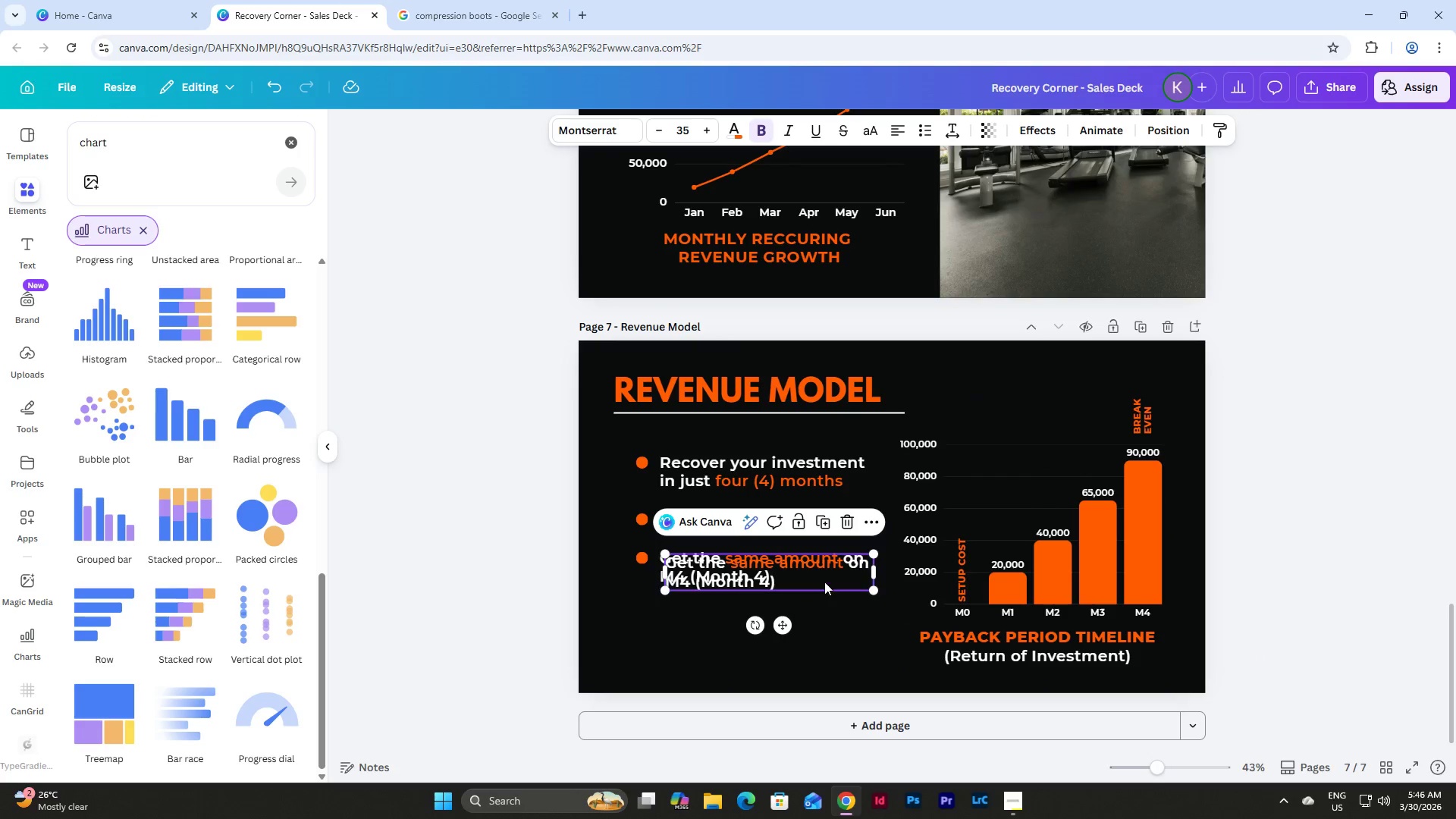 
left_click_drag(start_coordinate=[809, 582], to_coordinate=[794, 645])
 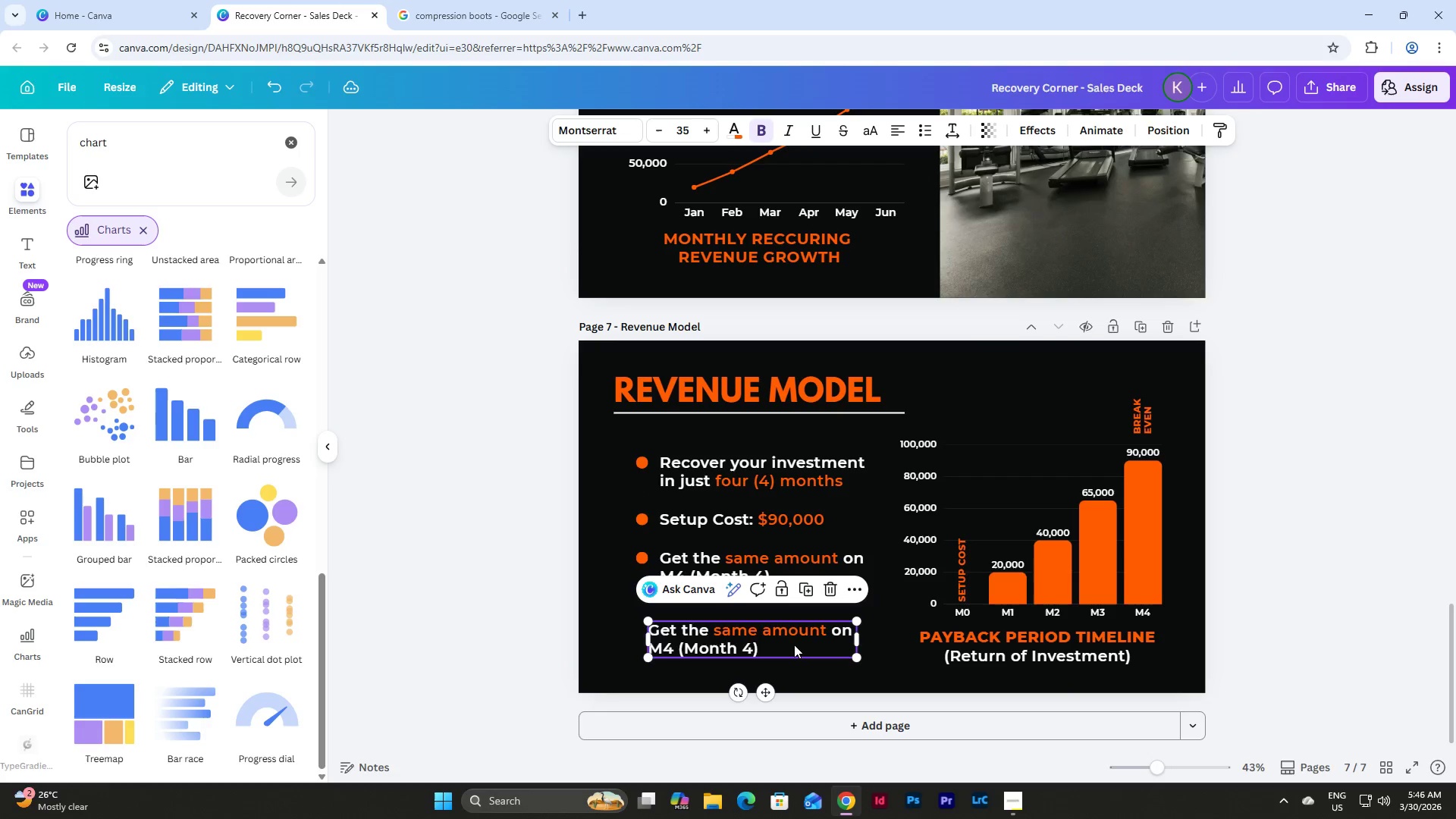 
left_click([794, 645])
 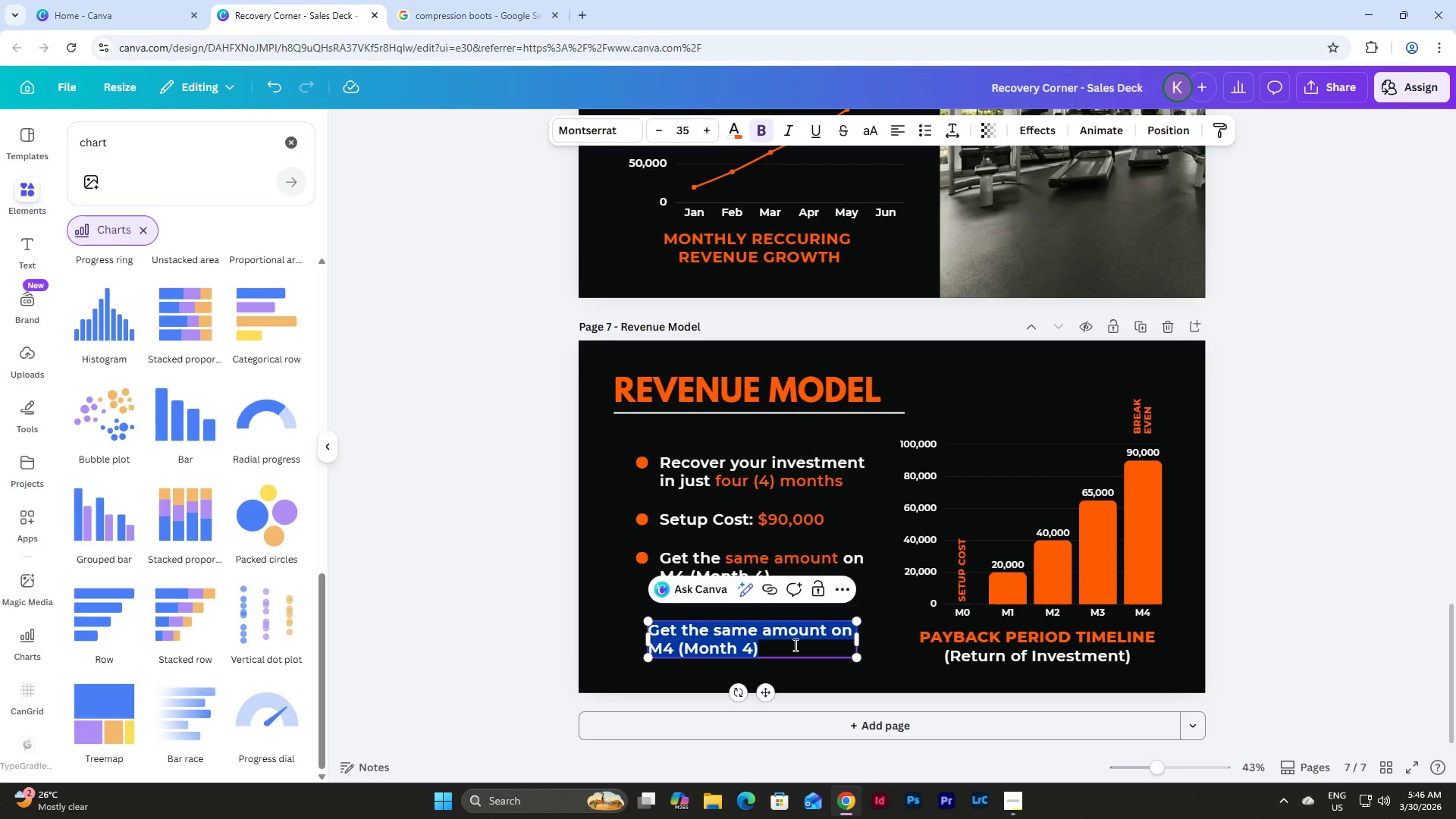 
type(M - Month)
 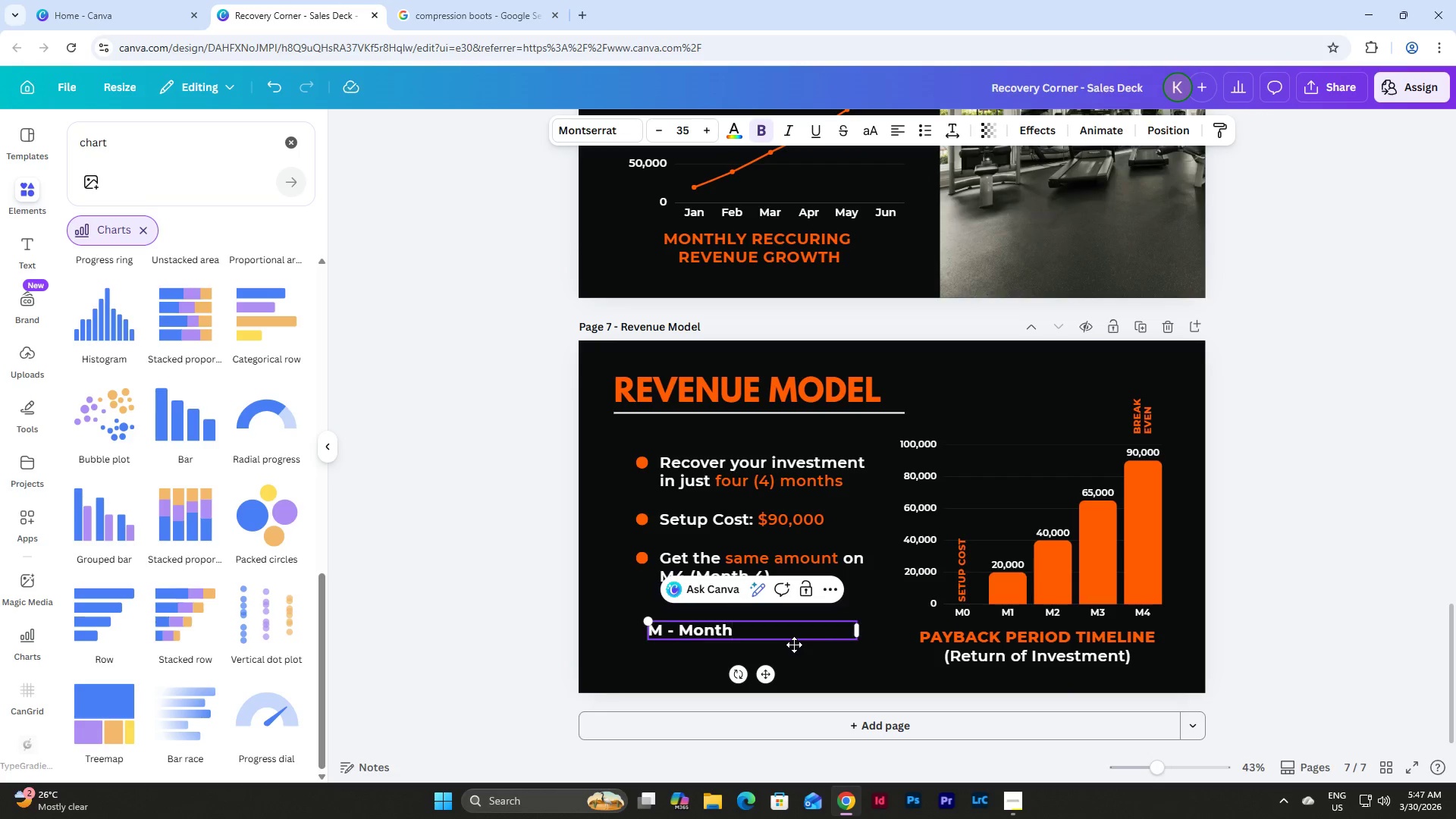 
left_click([794, 650])
 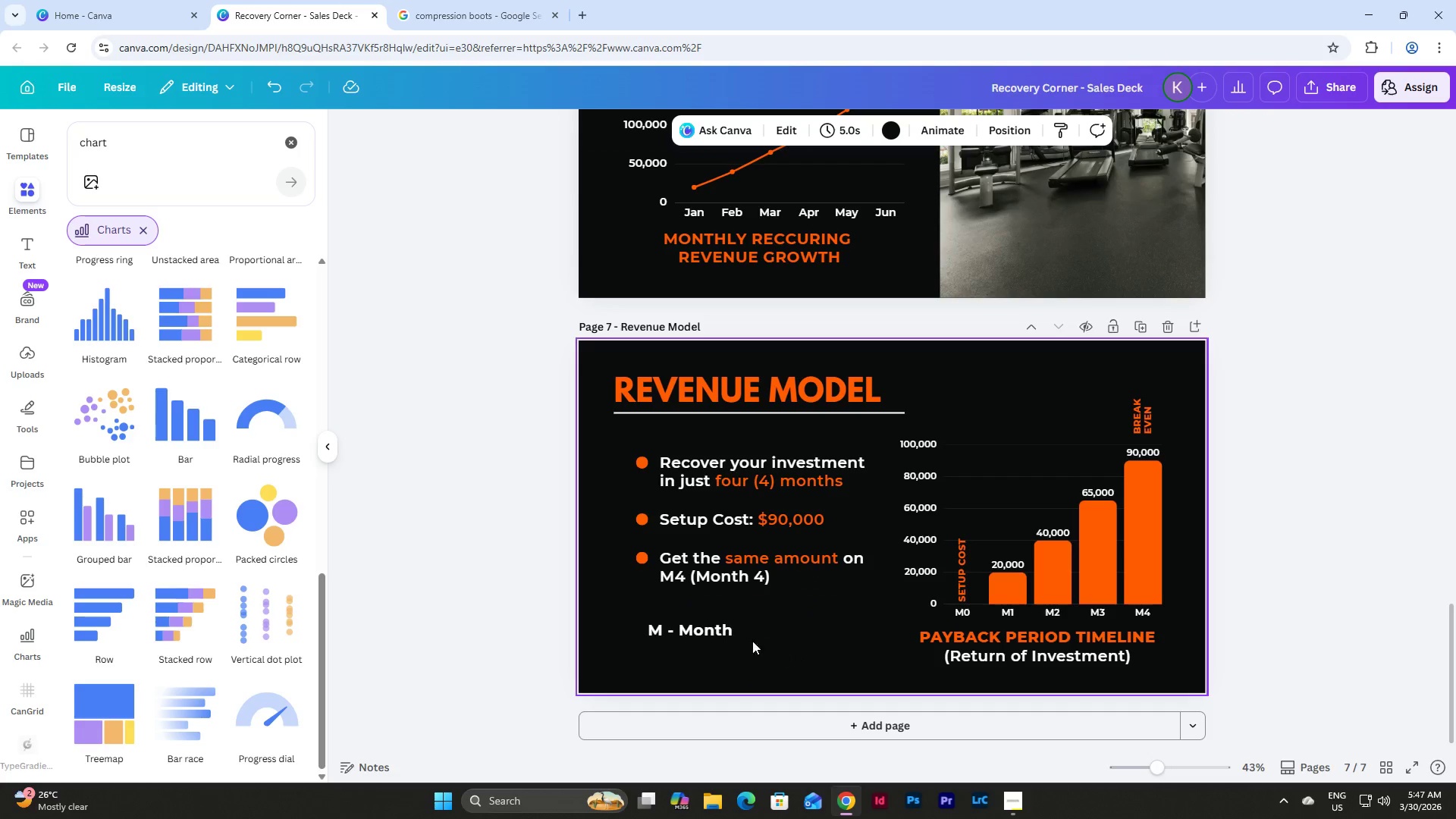 
double_click([726, 631])
 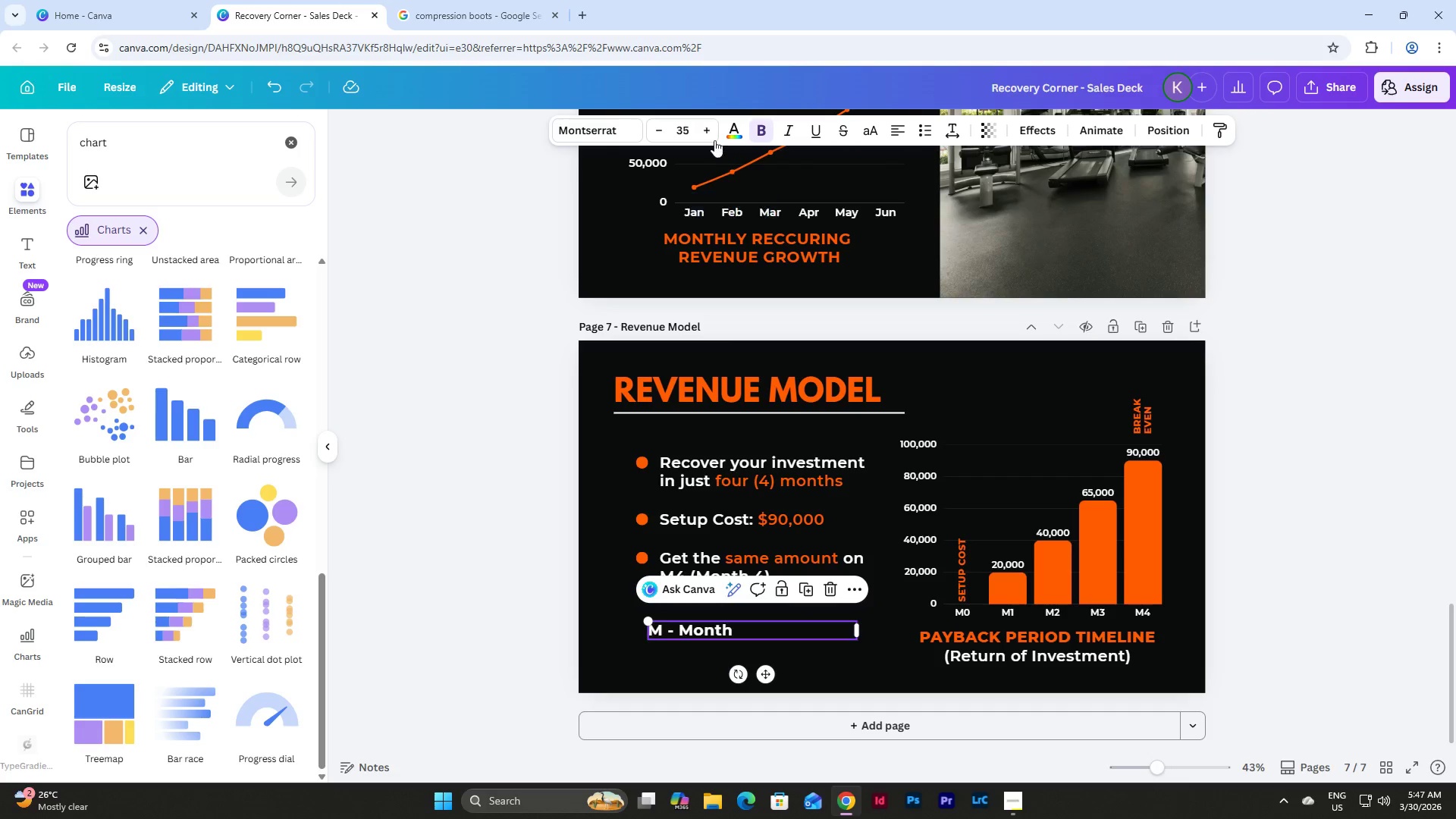 
left_click([733, 133])
 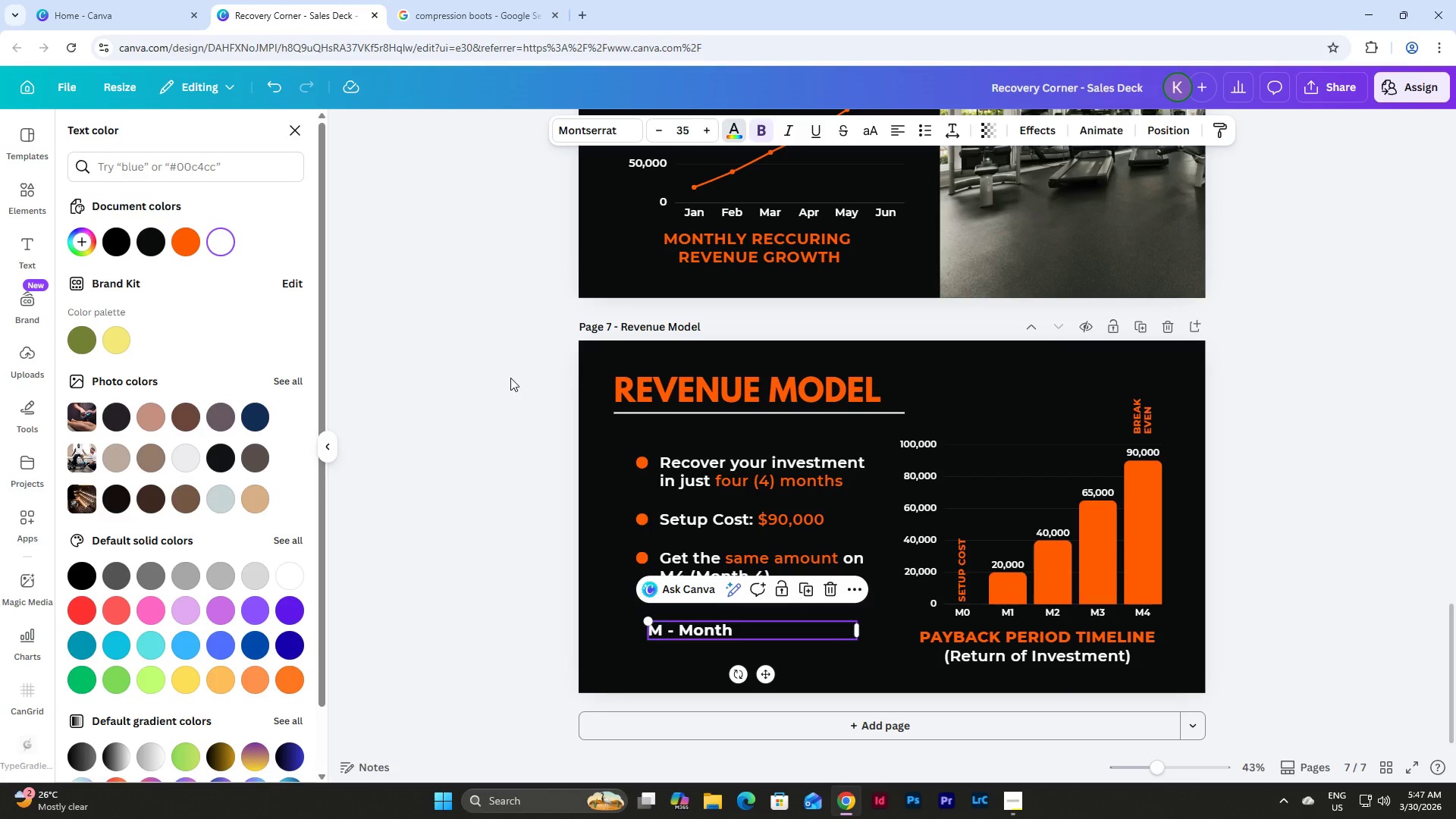 
wait(11.89)
 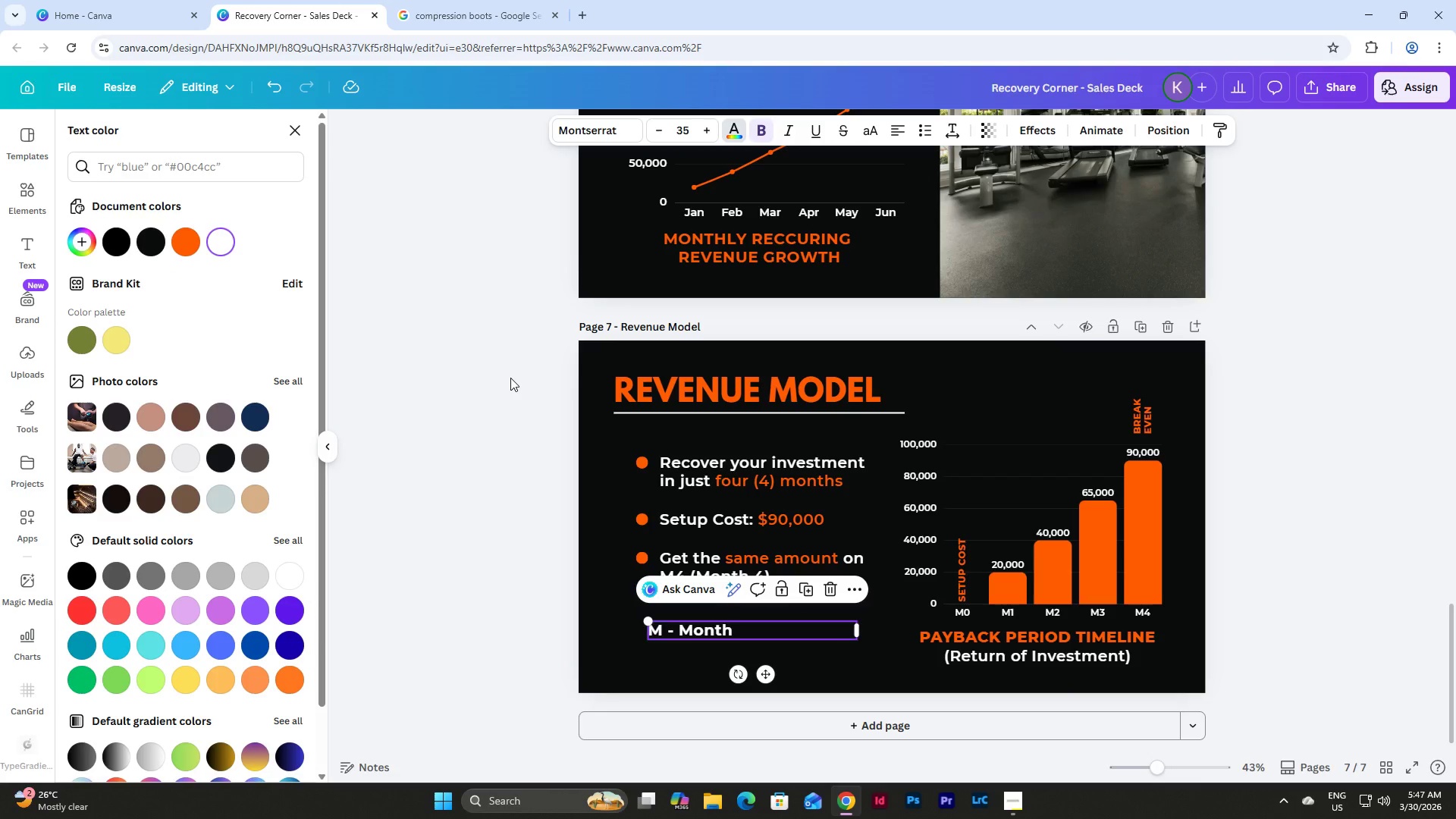 
left_click([687, 130])
 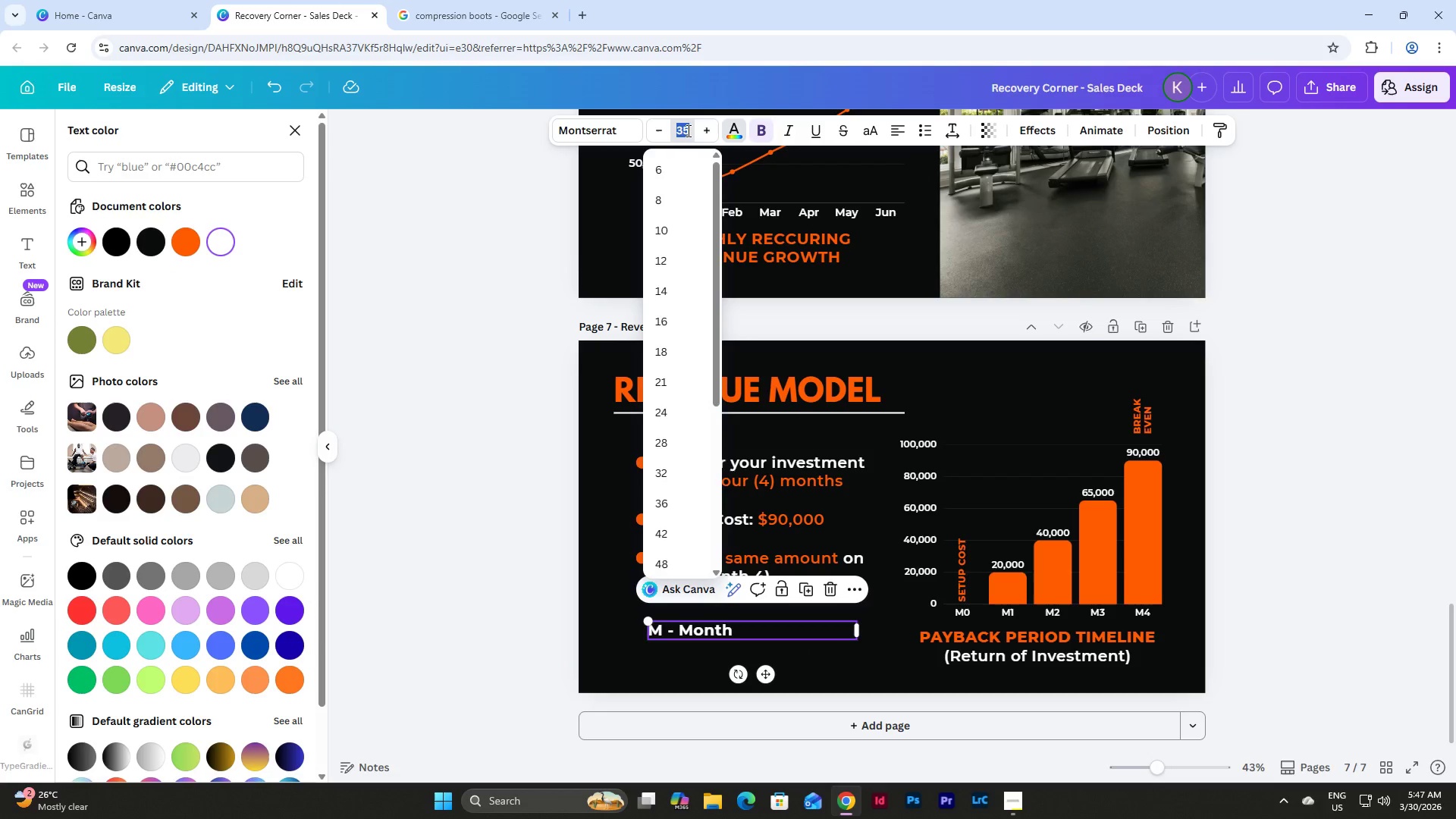 
key(Numpad2)
 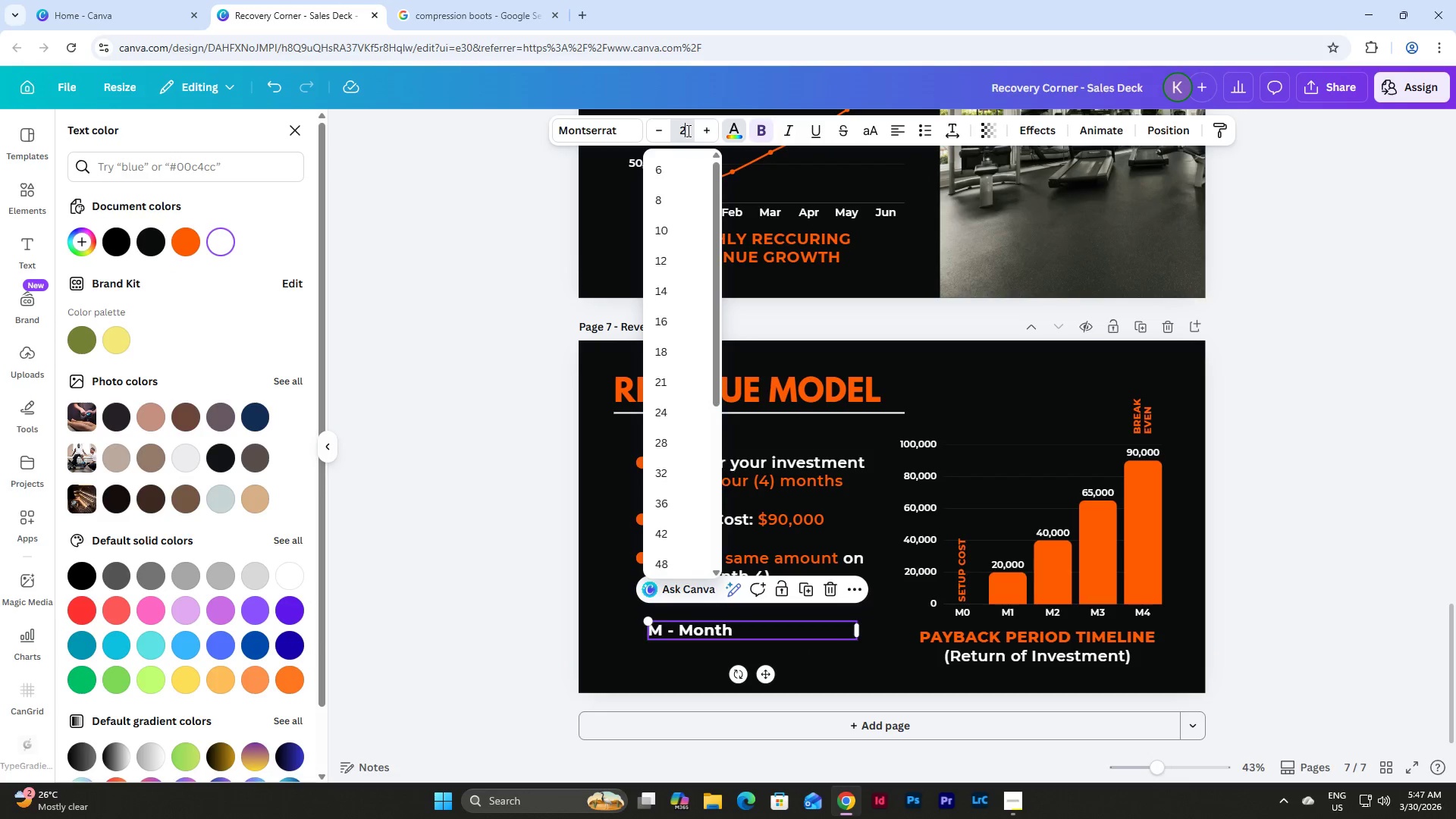 
key(Numpad5)
 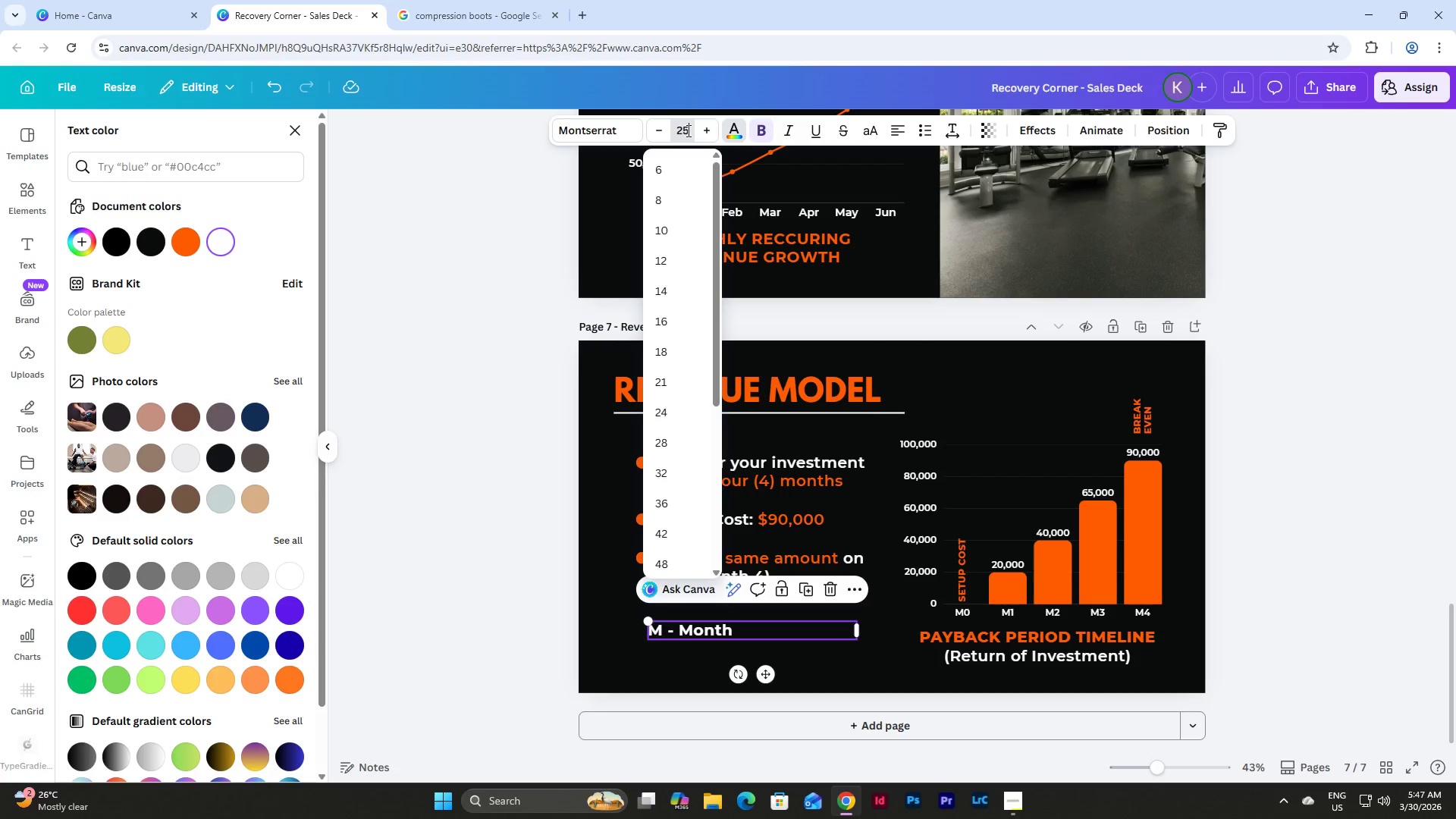 
key(NumpadEnter)
 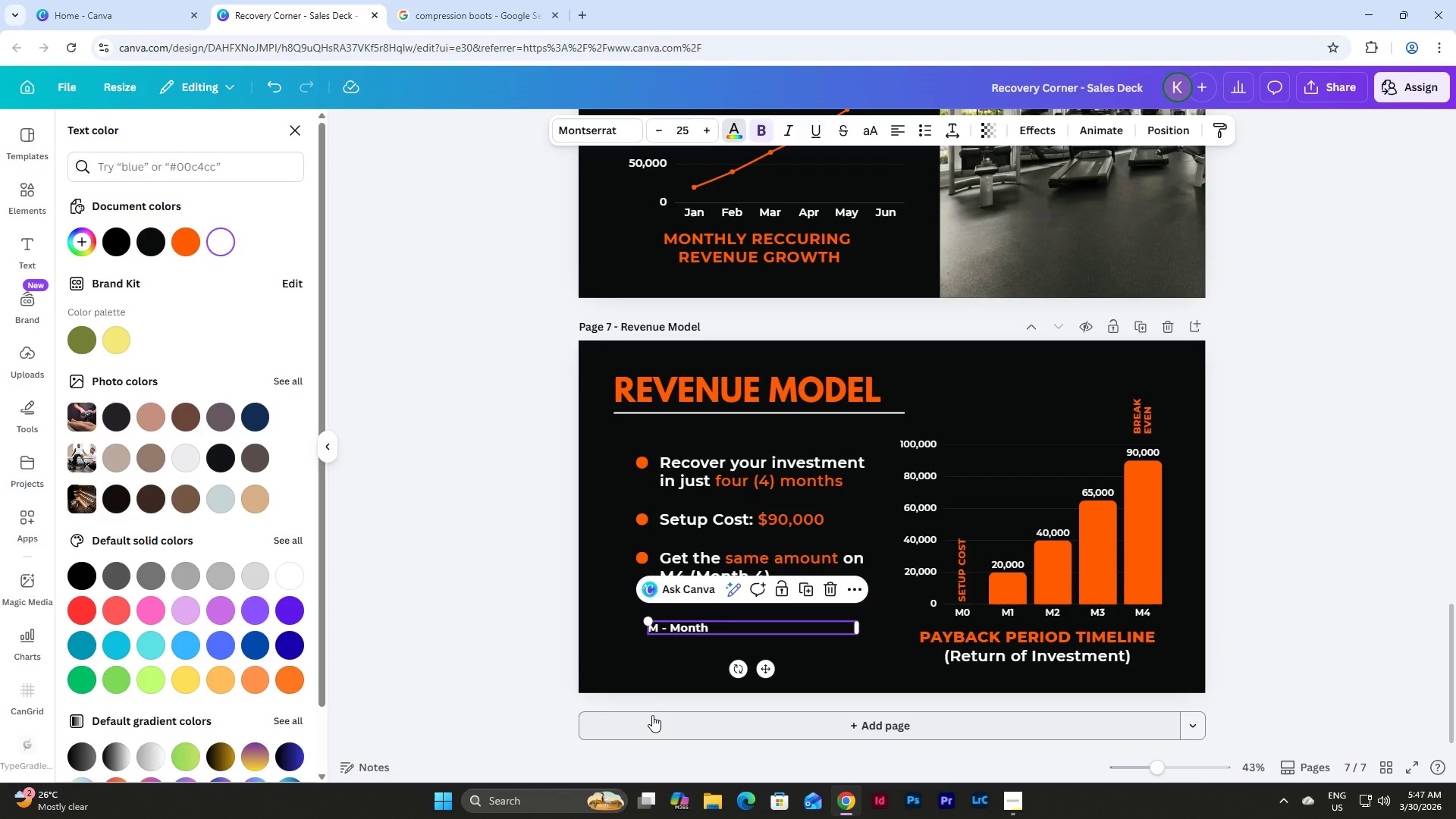 
left_click([681, 657])
 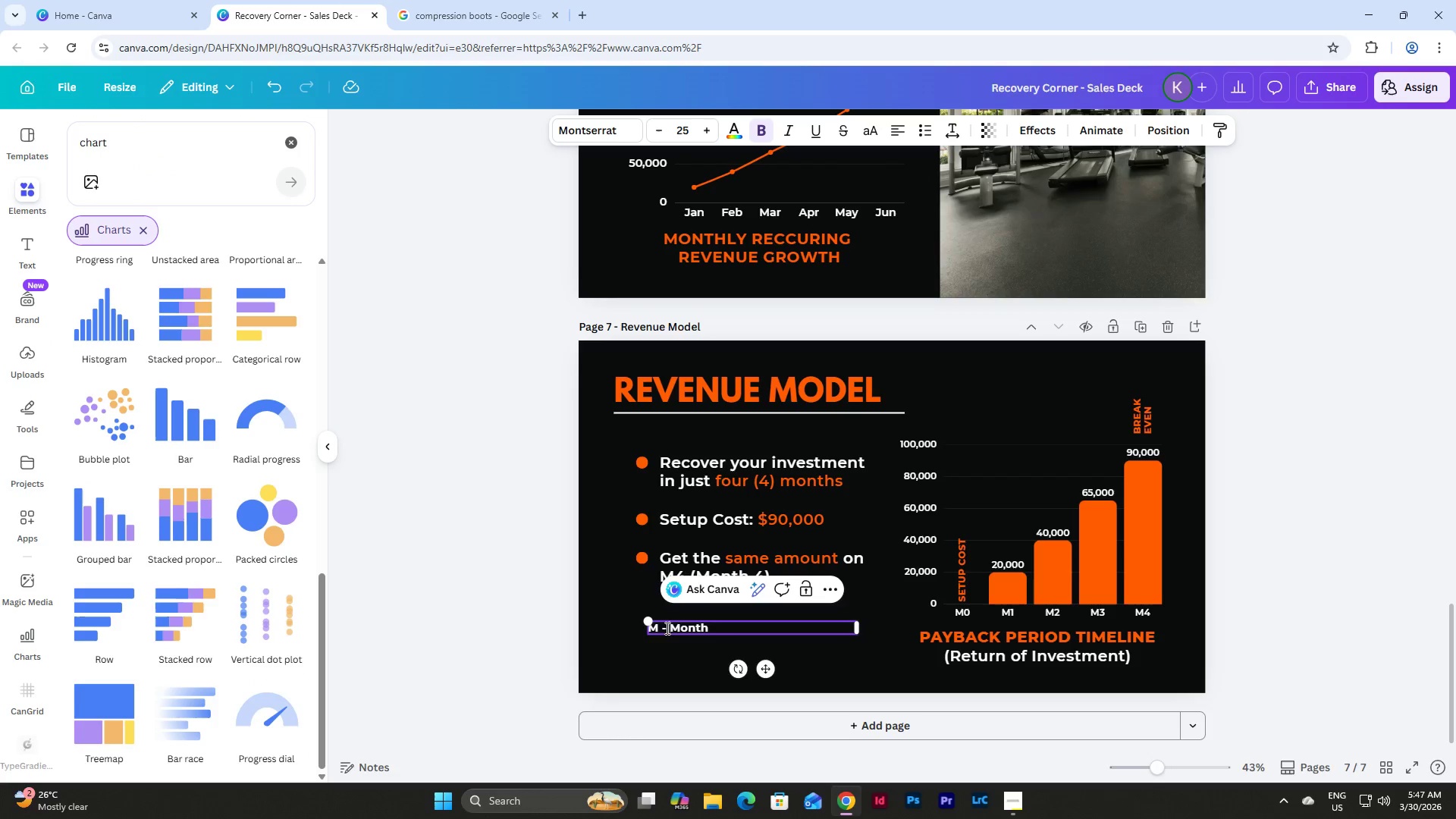 
left_click_drag(start_coordinate=[659, 628], to_coordinate=[638, 627])
 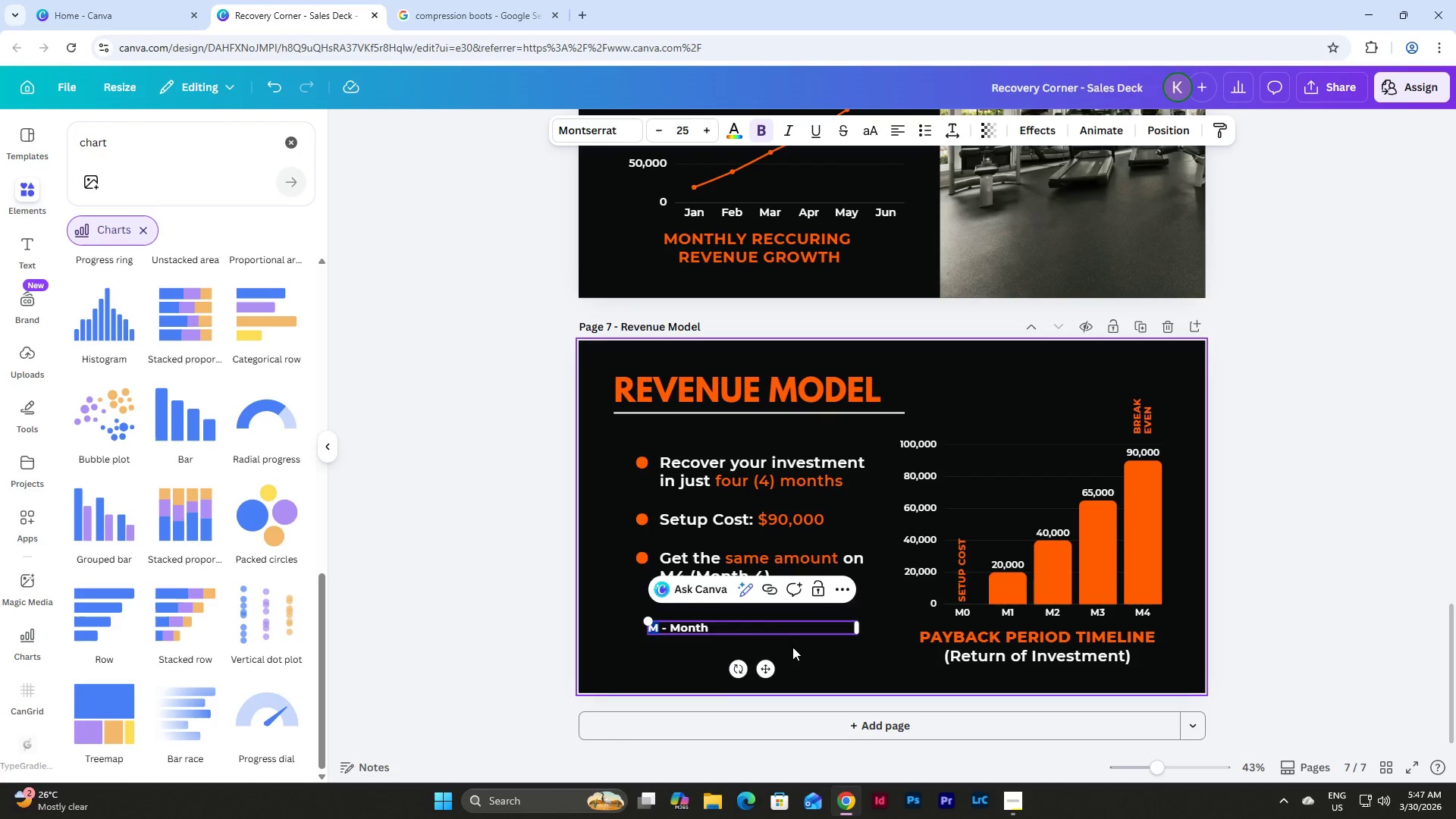 
left_click([732, 124])
 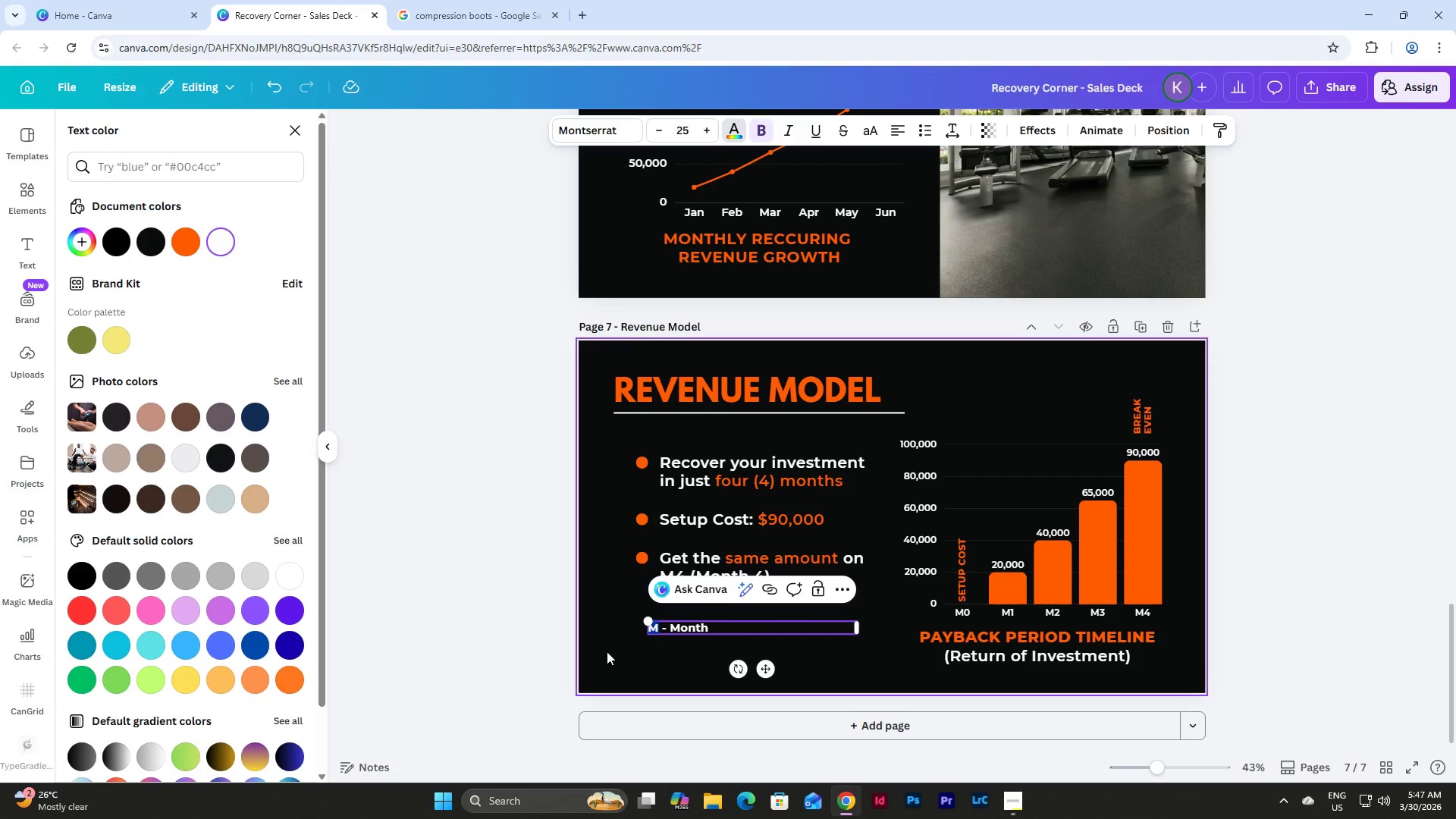 
double_click([706, 621])
 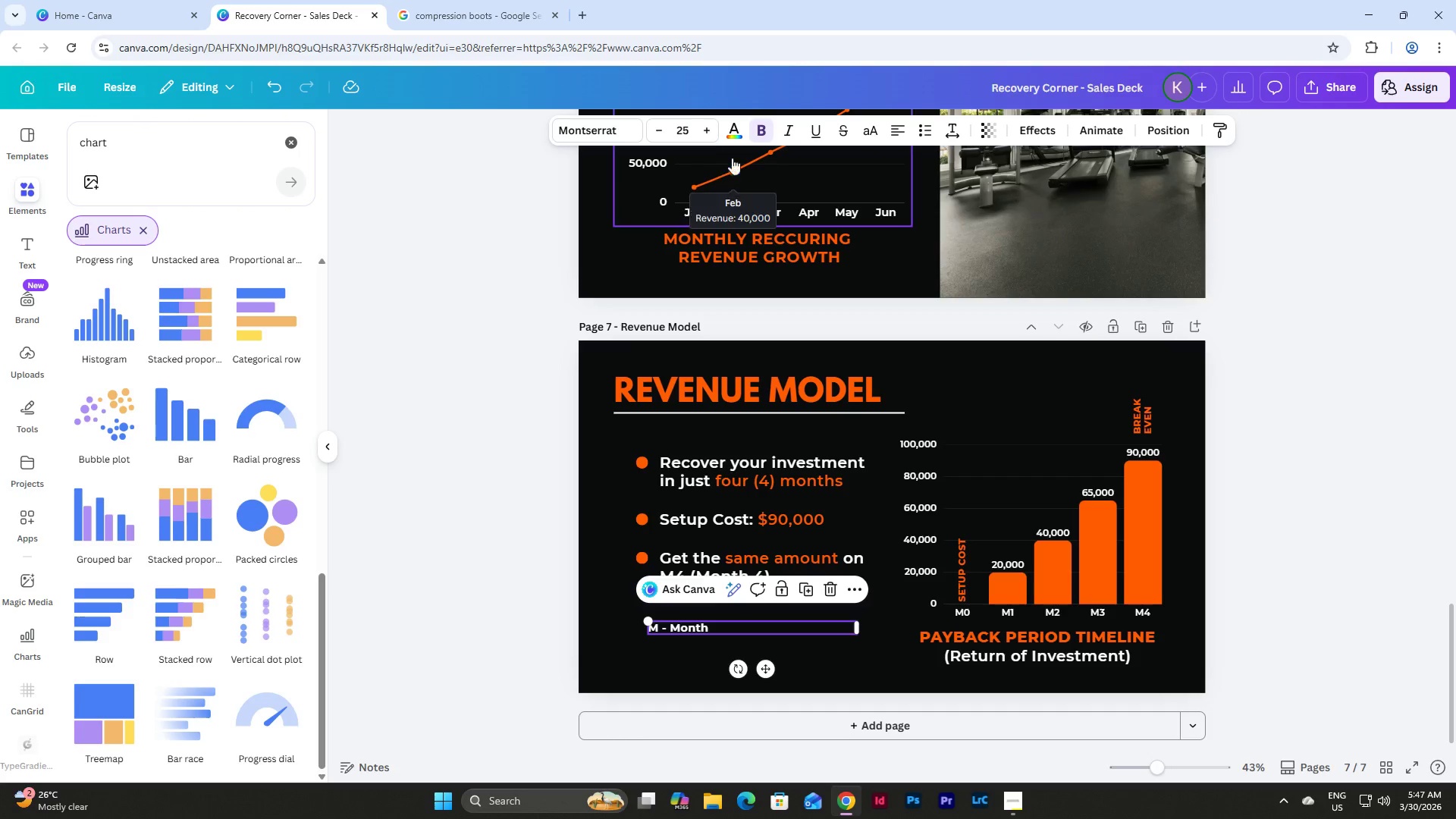 
left_click([739, 127])
 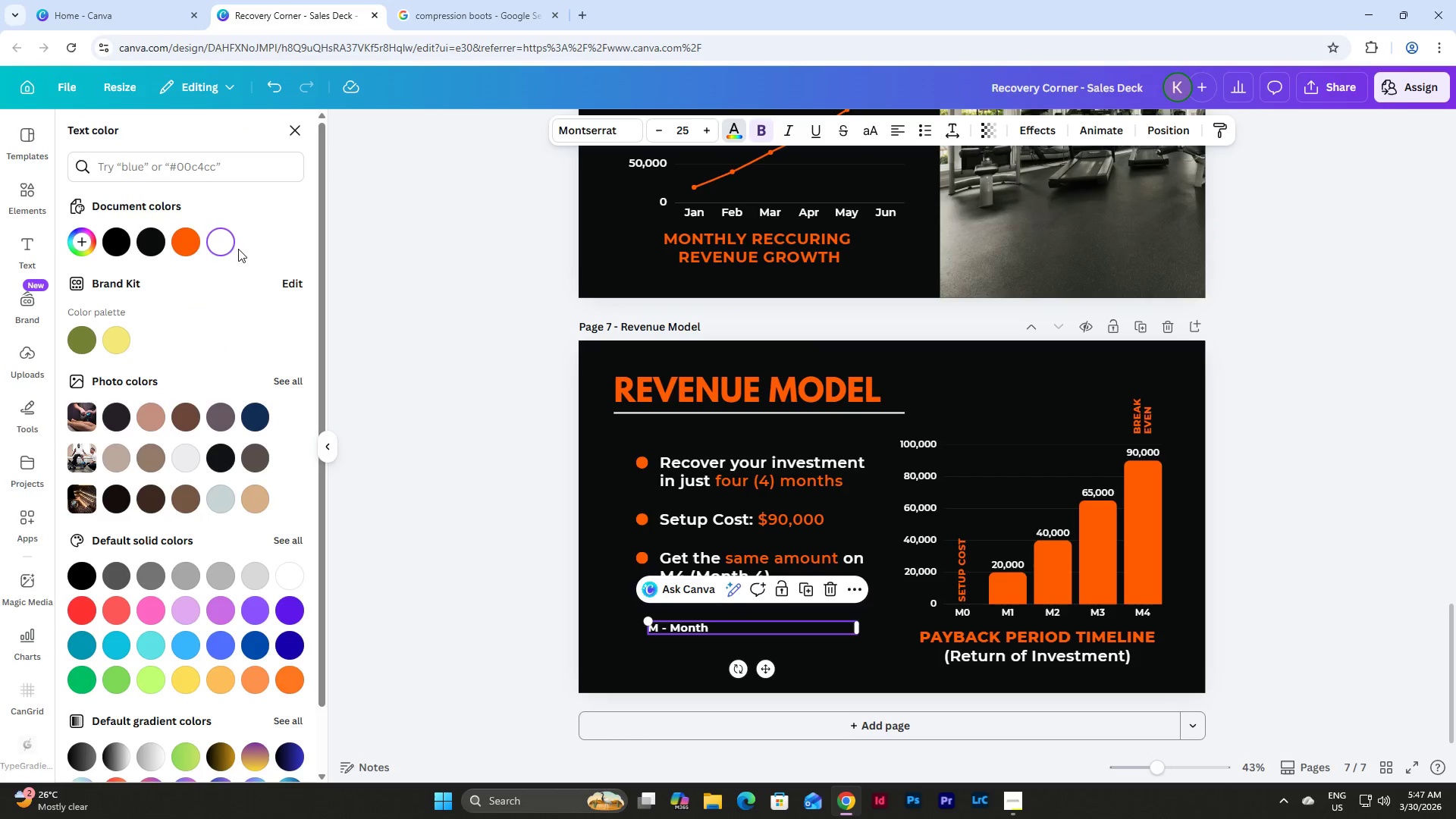 
left_click([192, 247])
 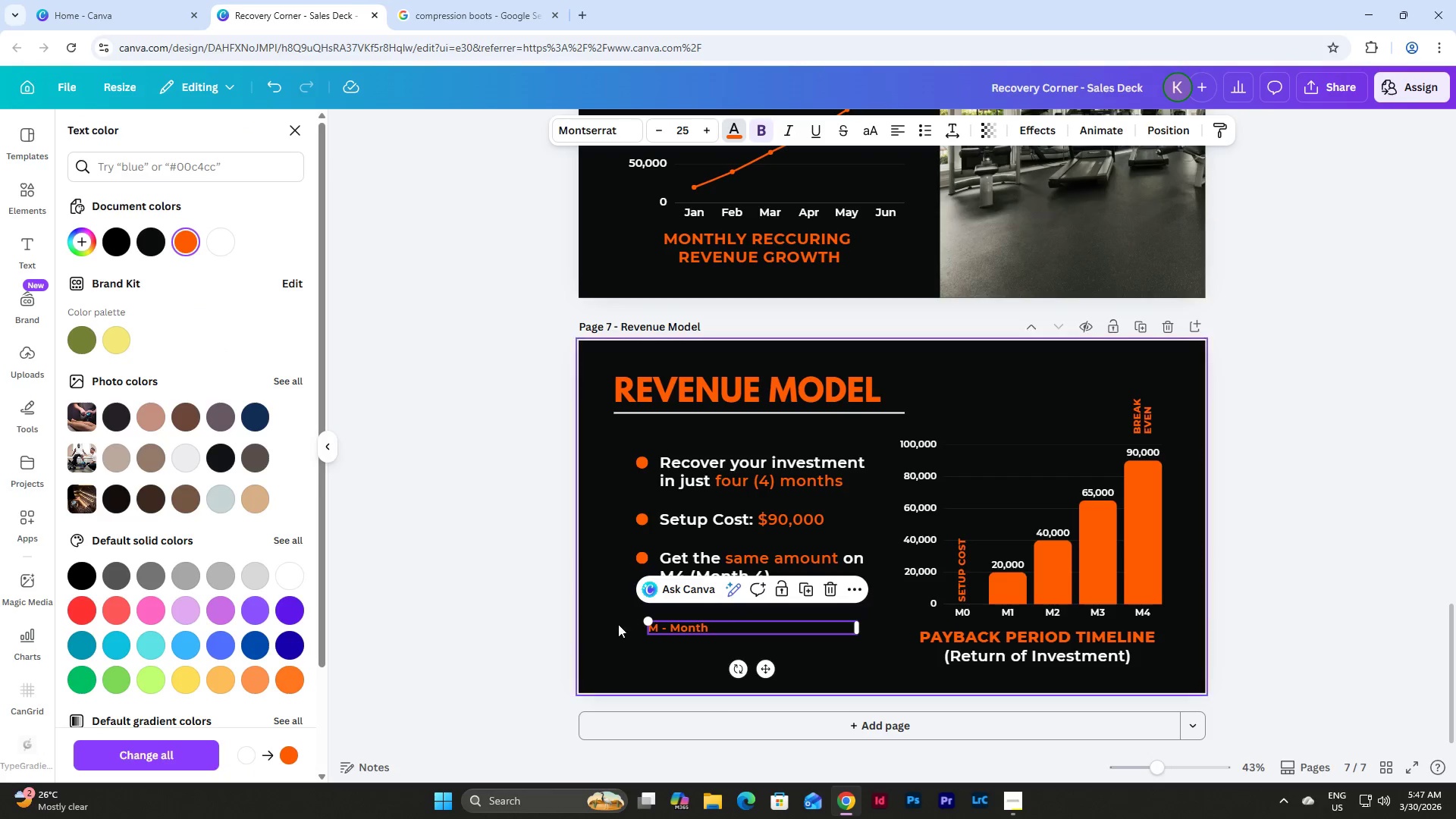 
left_click([658, 640])
 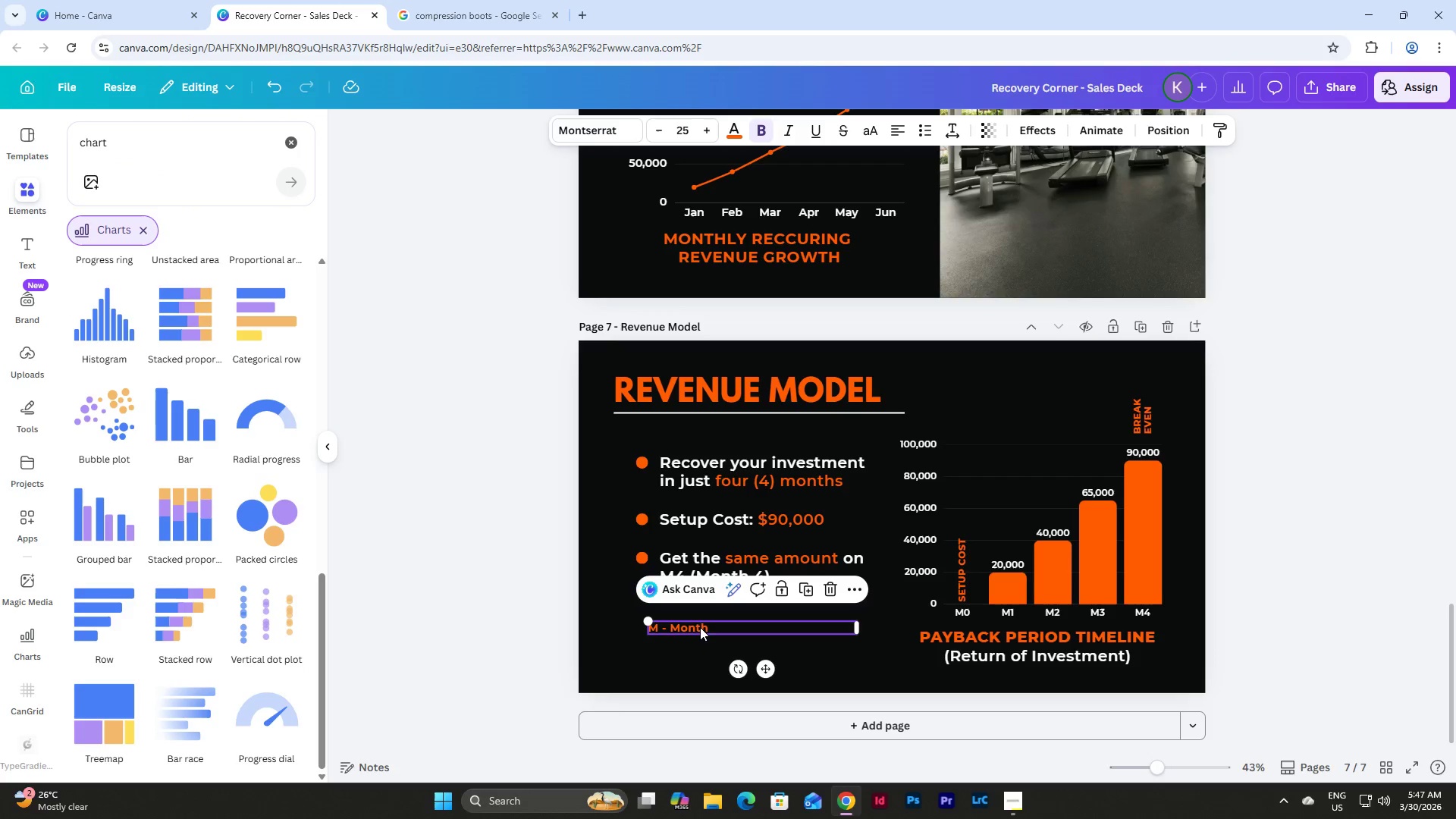 
double_click([687, 629])
 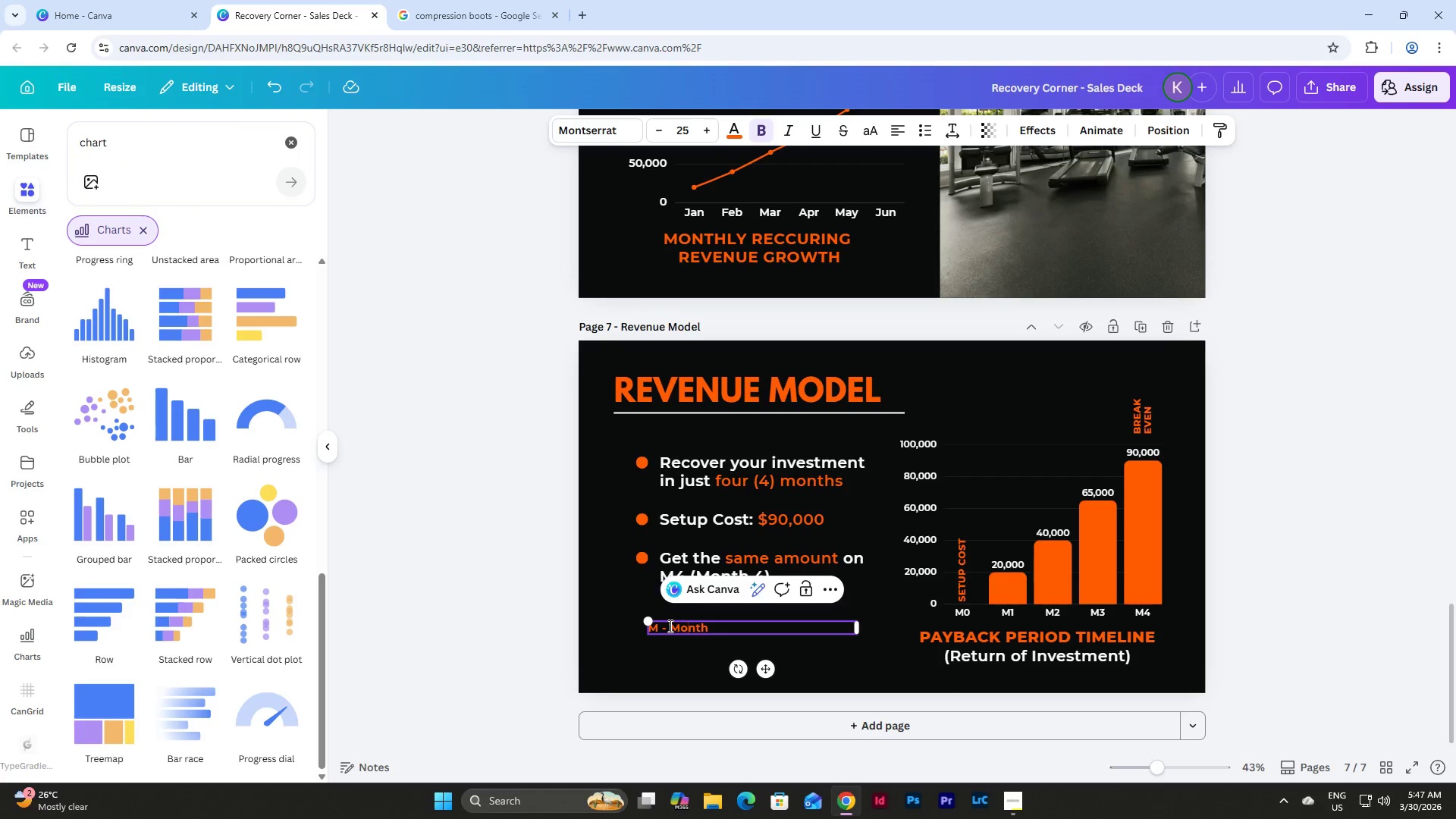 
triple_click([669, 626])
 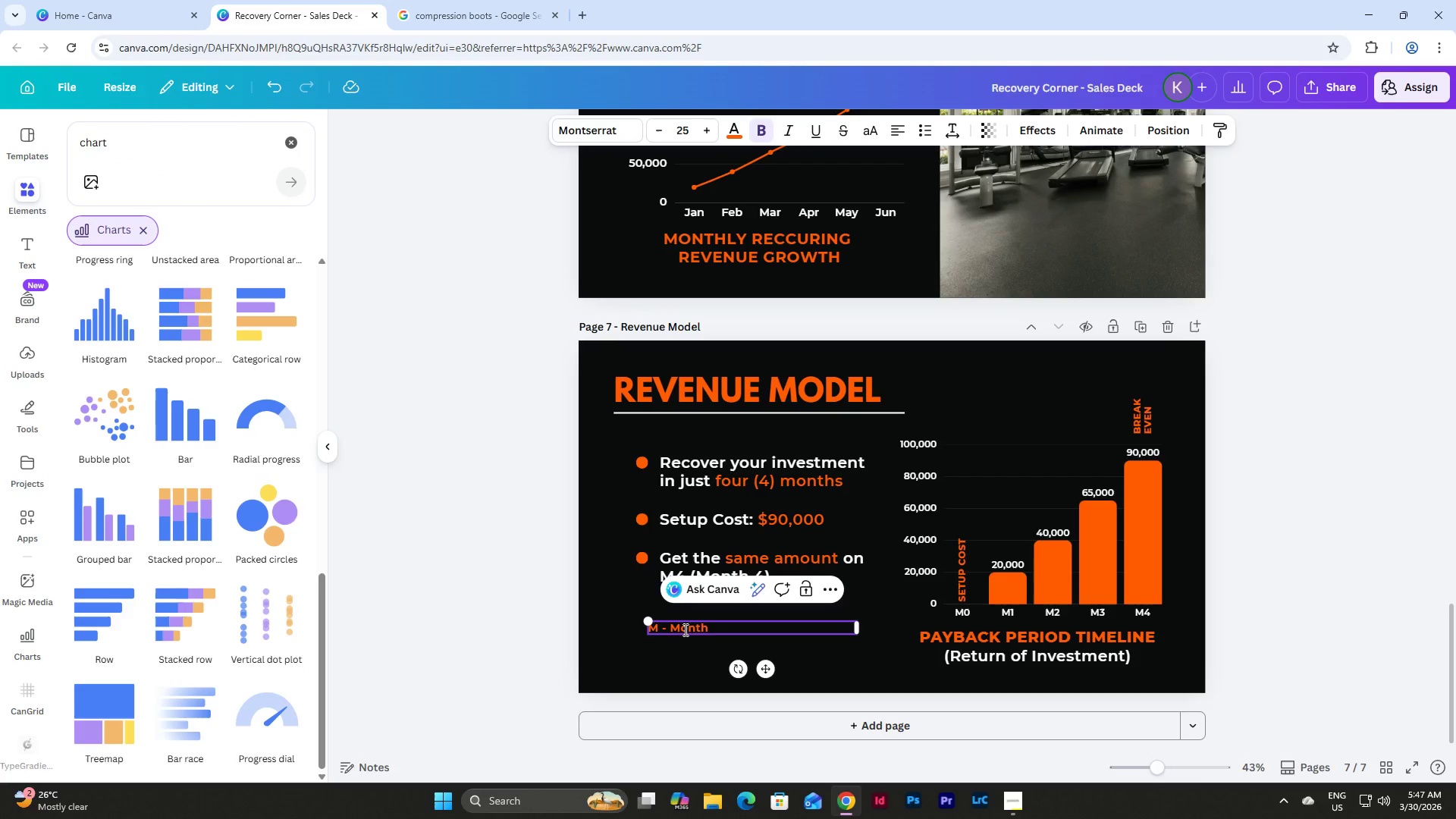 
key(Backspace)
 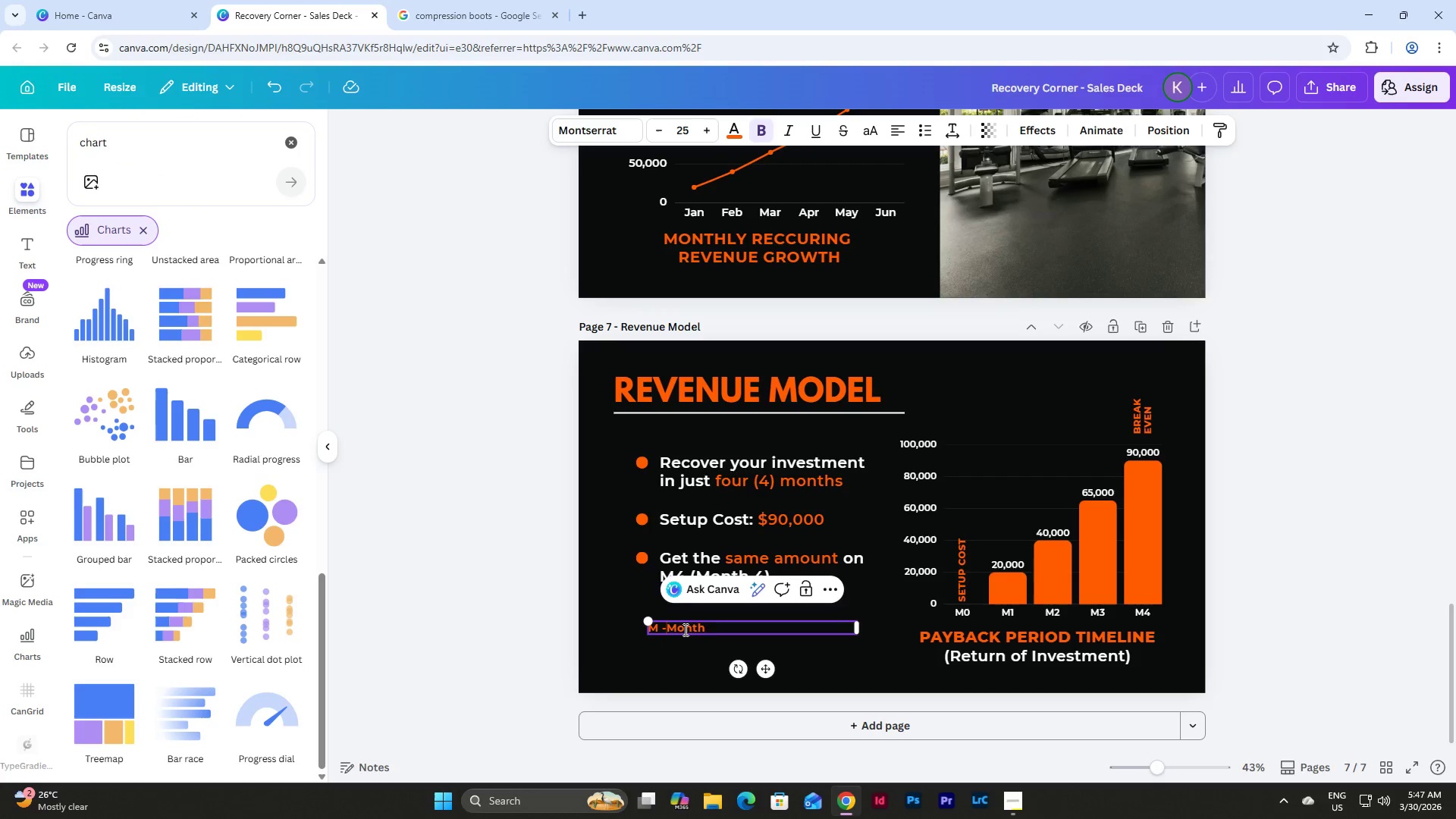 
key(Backspace)
 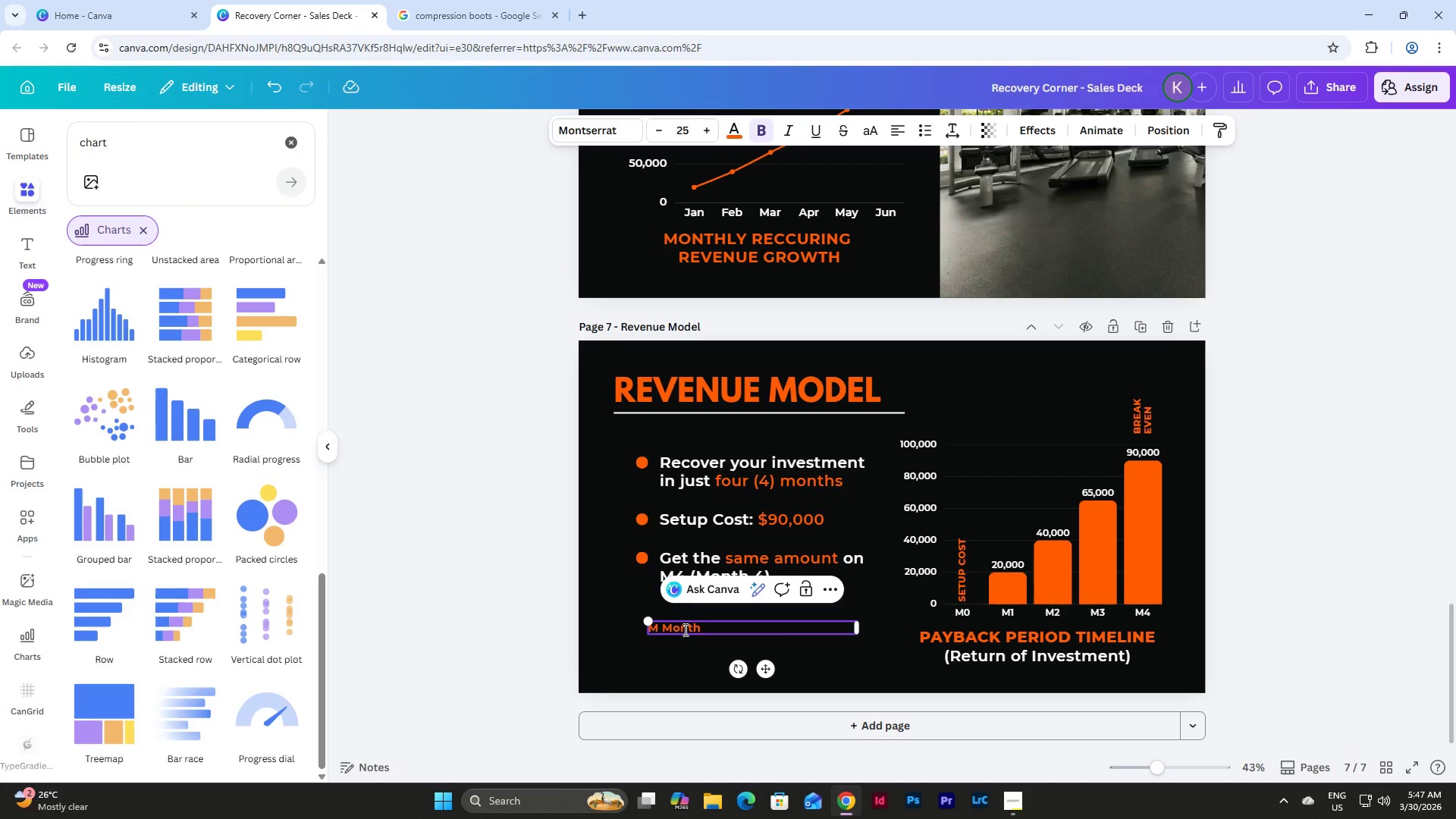 
key(Equal)
 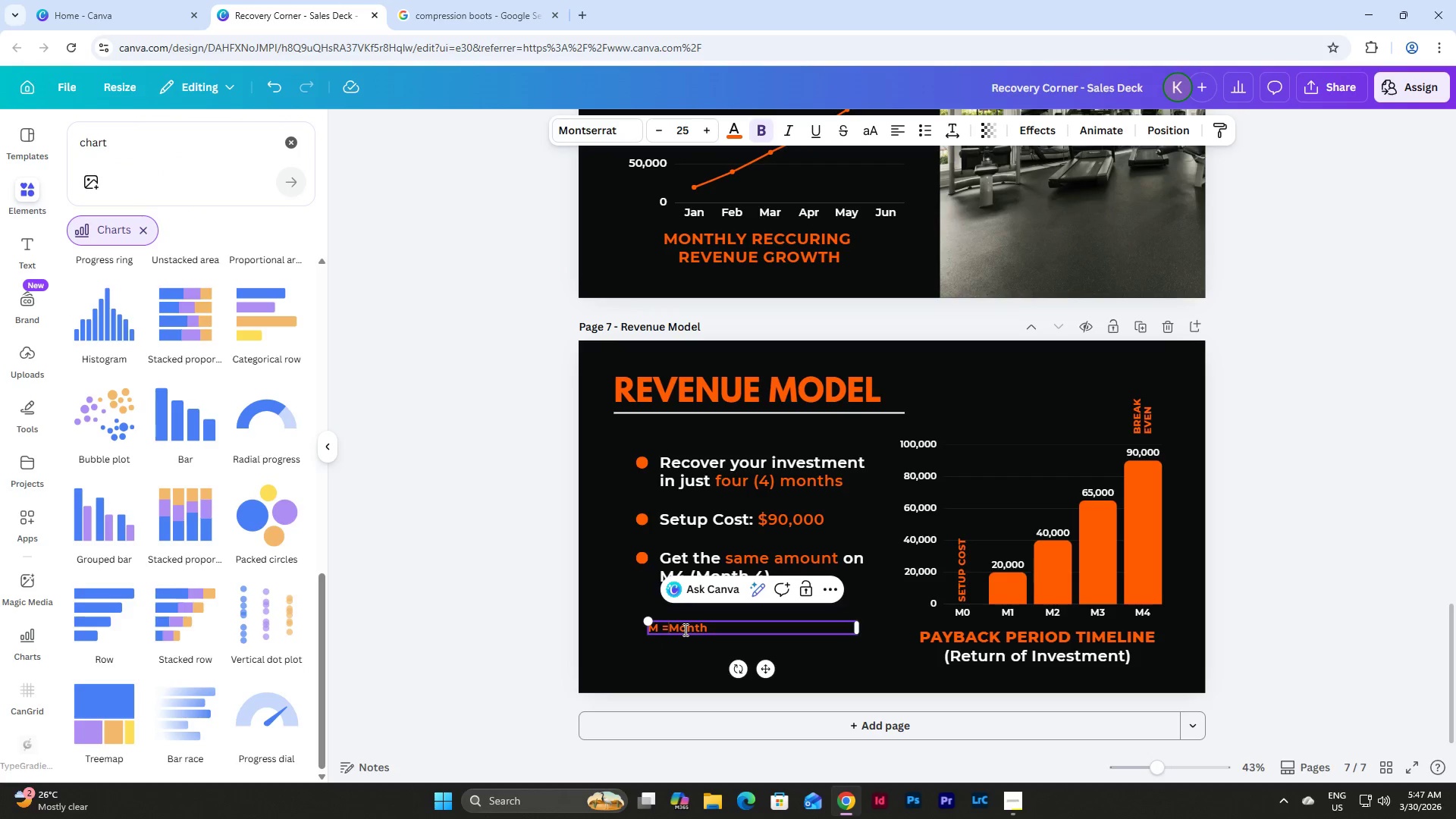 
key(Space)
 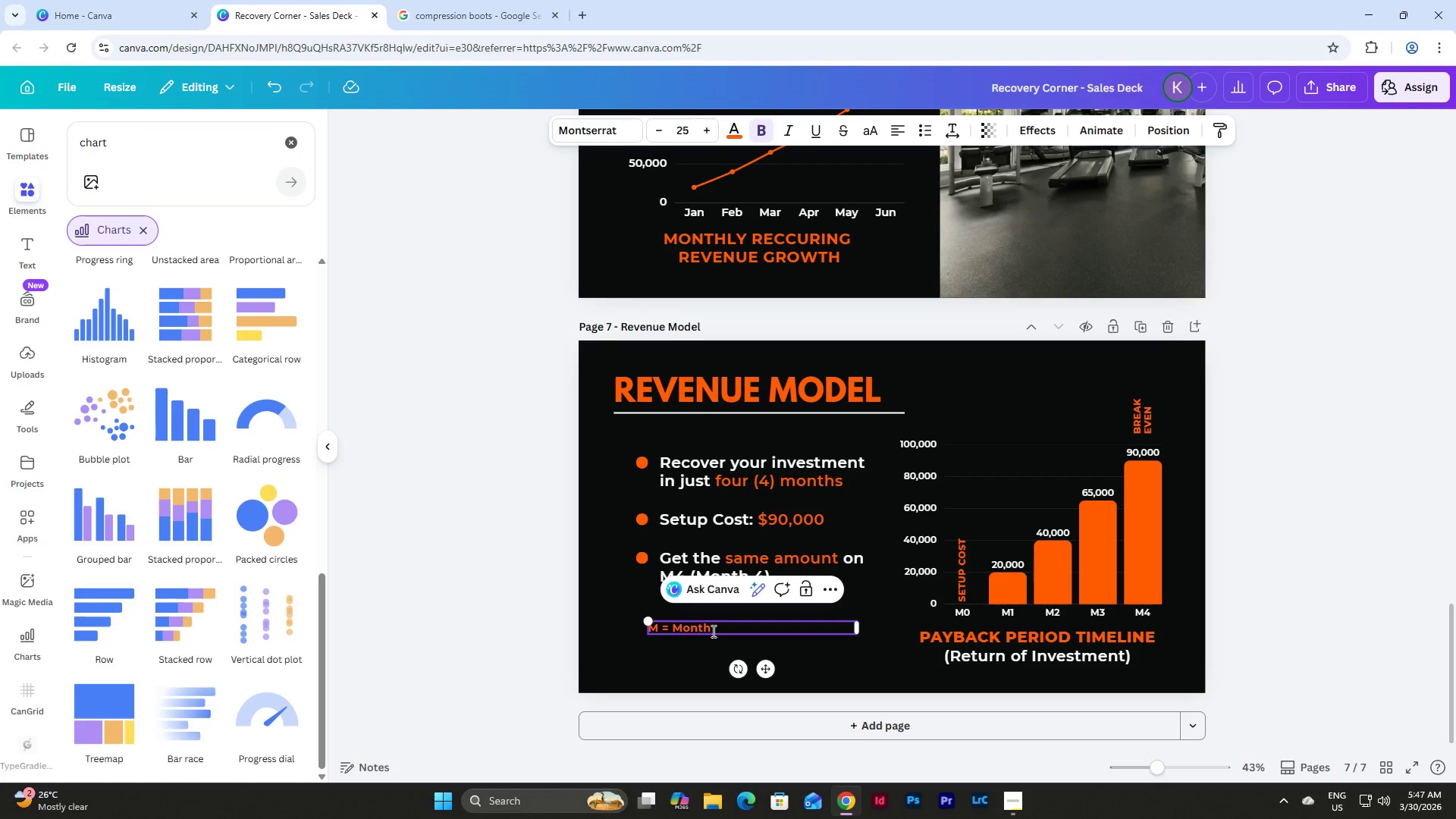 
left_click([682, 642])
 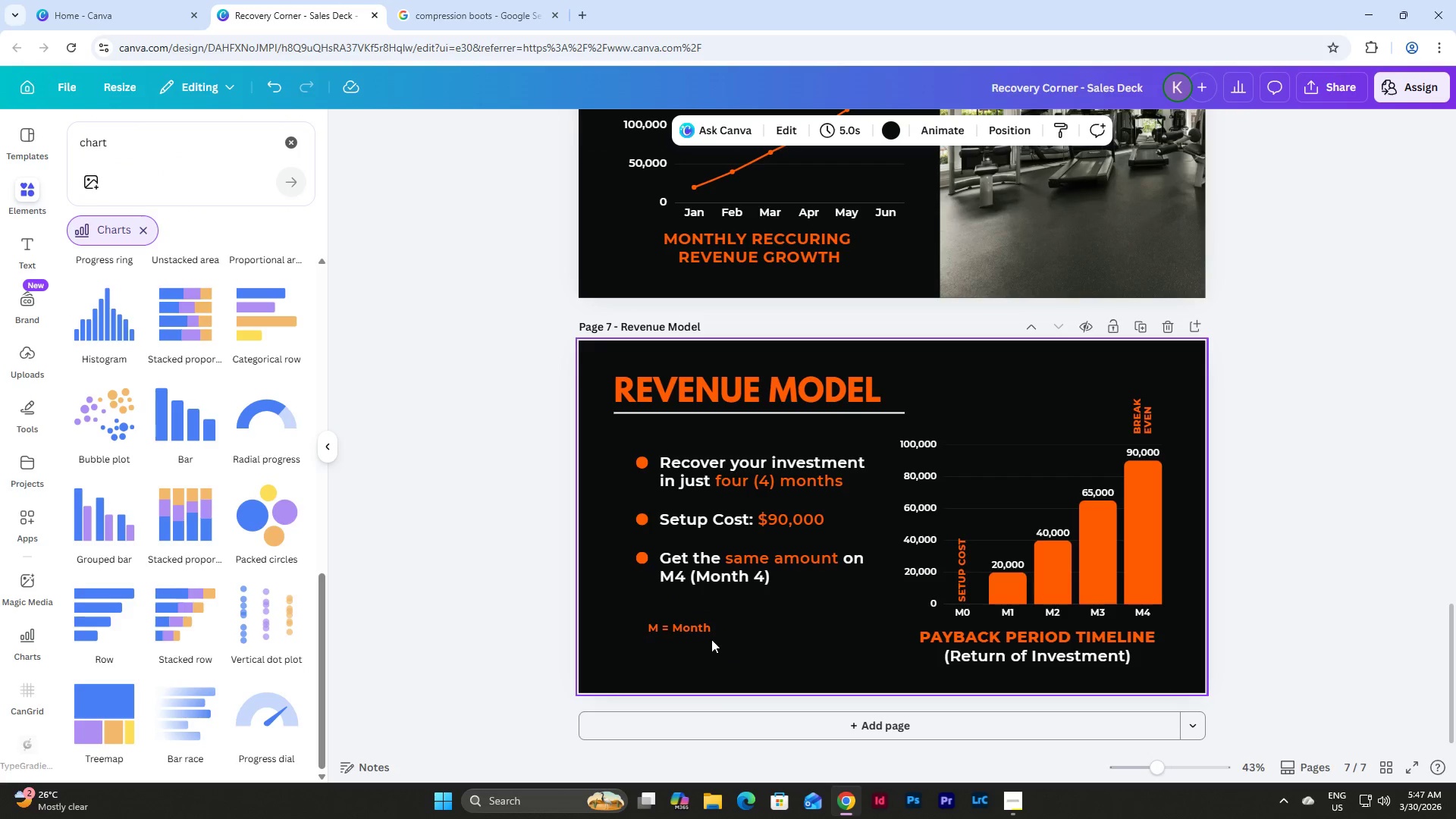 
left_click([704, 632])
 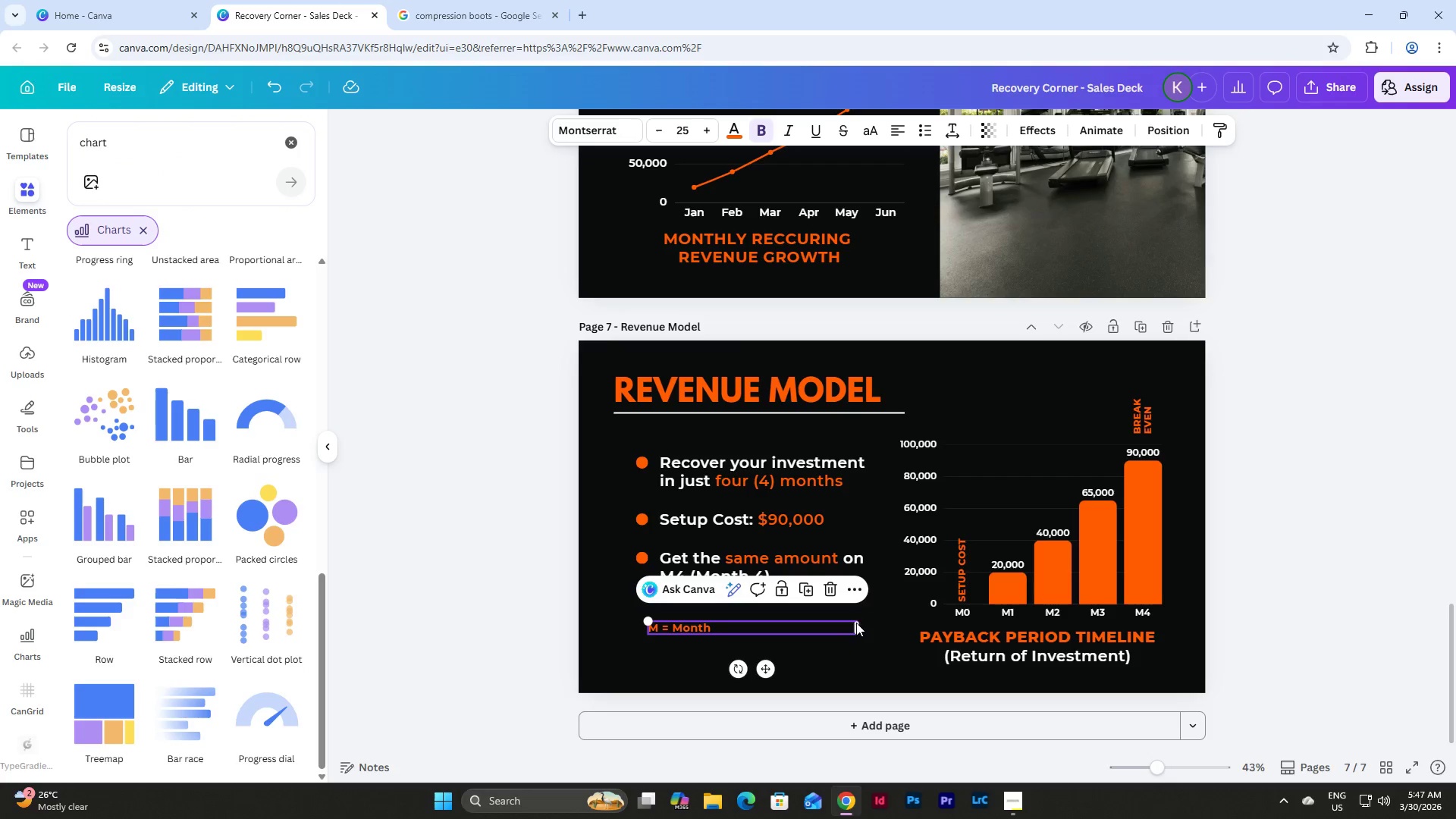 
left_click_drag(start_coordinate=[860, 624], to_coordinate=[723, 632])
 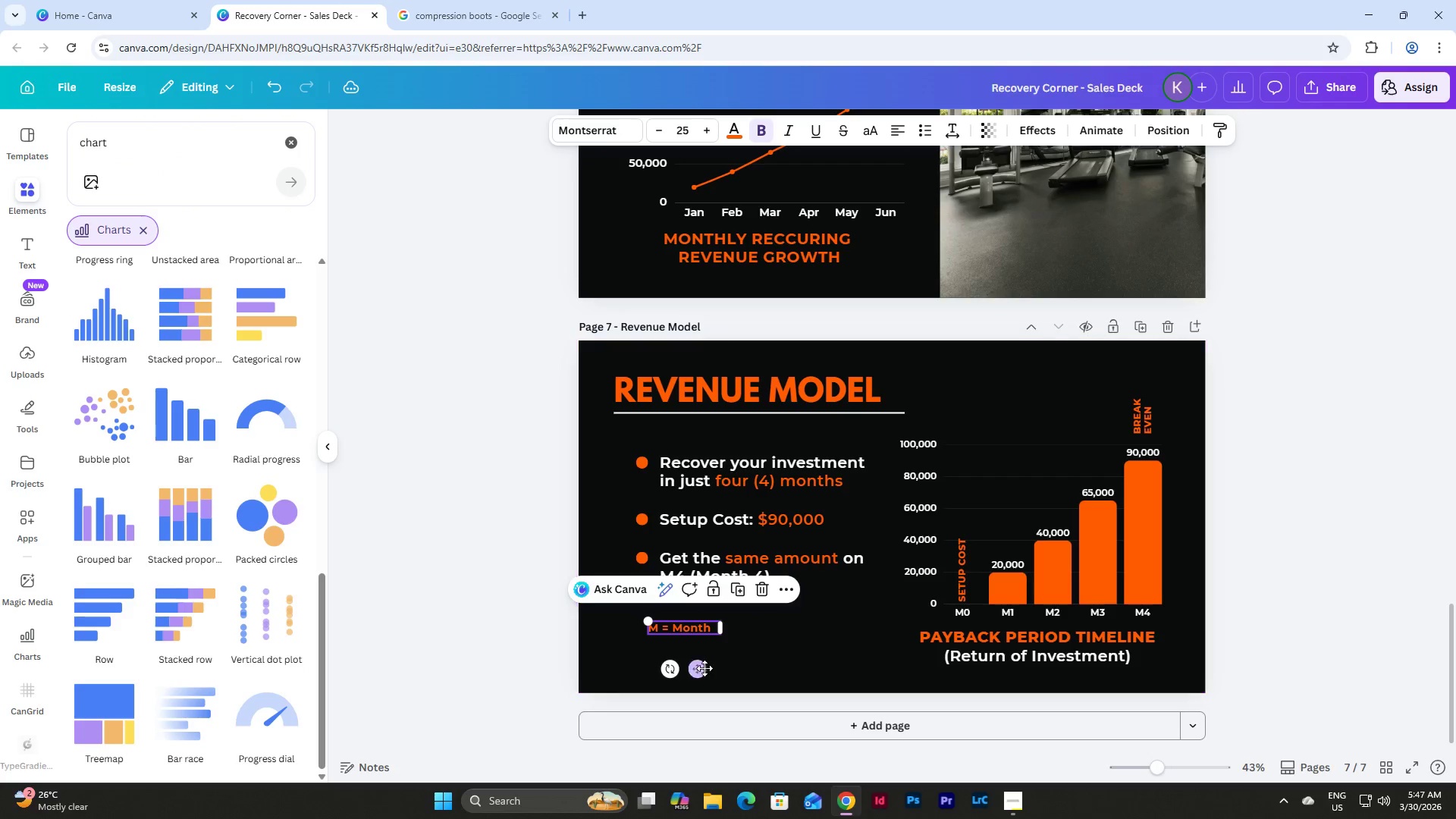 
left_click_drag(start_coordinate=[701, 667], to_coordinate=[1045, 496])
 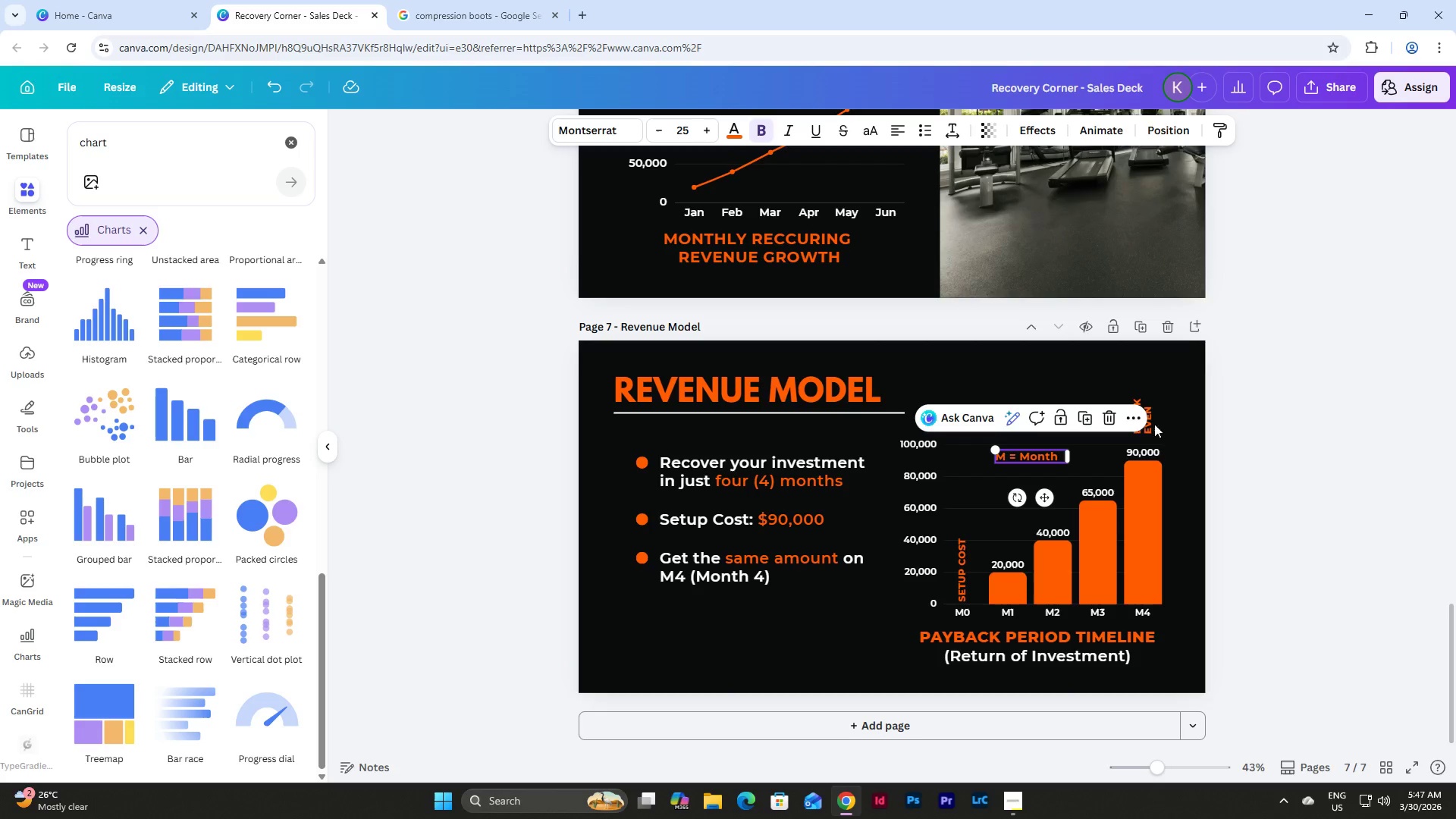 
left_click([1228, 425])
 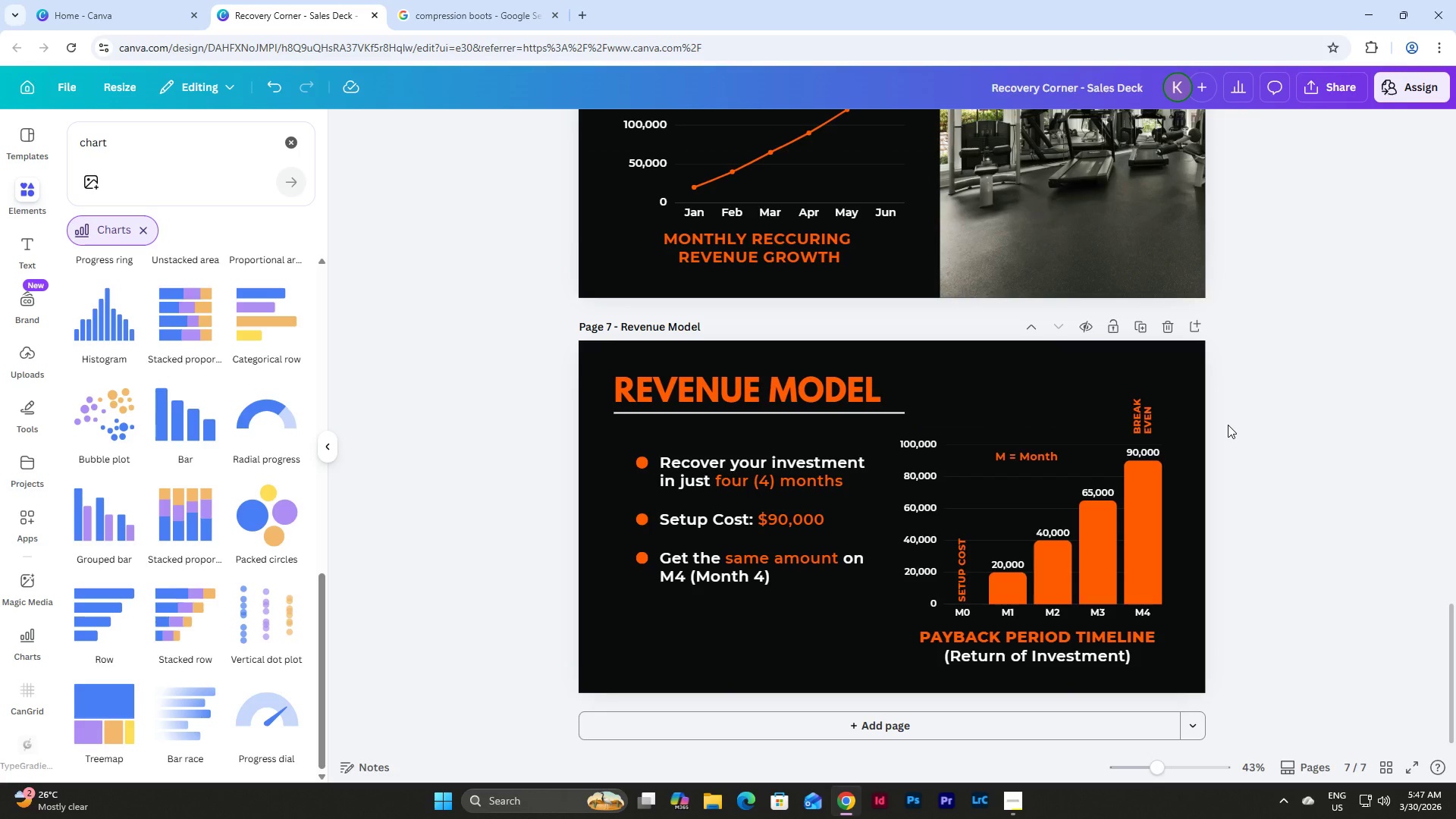 
scroll: coordinate [1228, 425], scroll_direction: down, amount: 1.0
 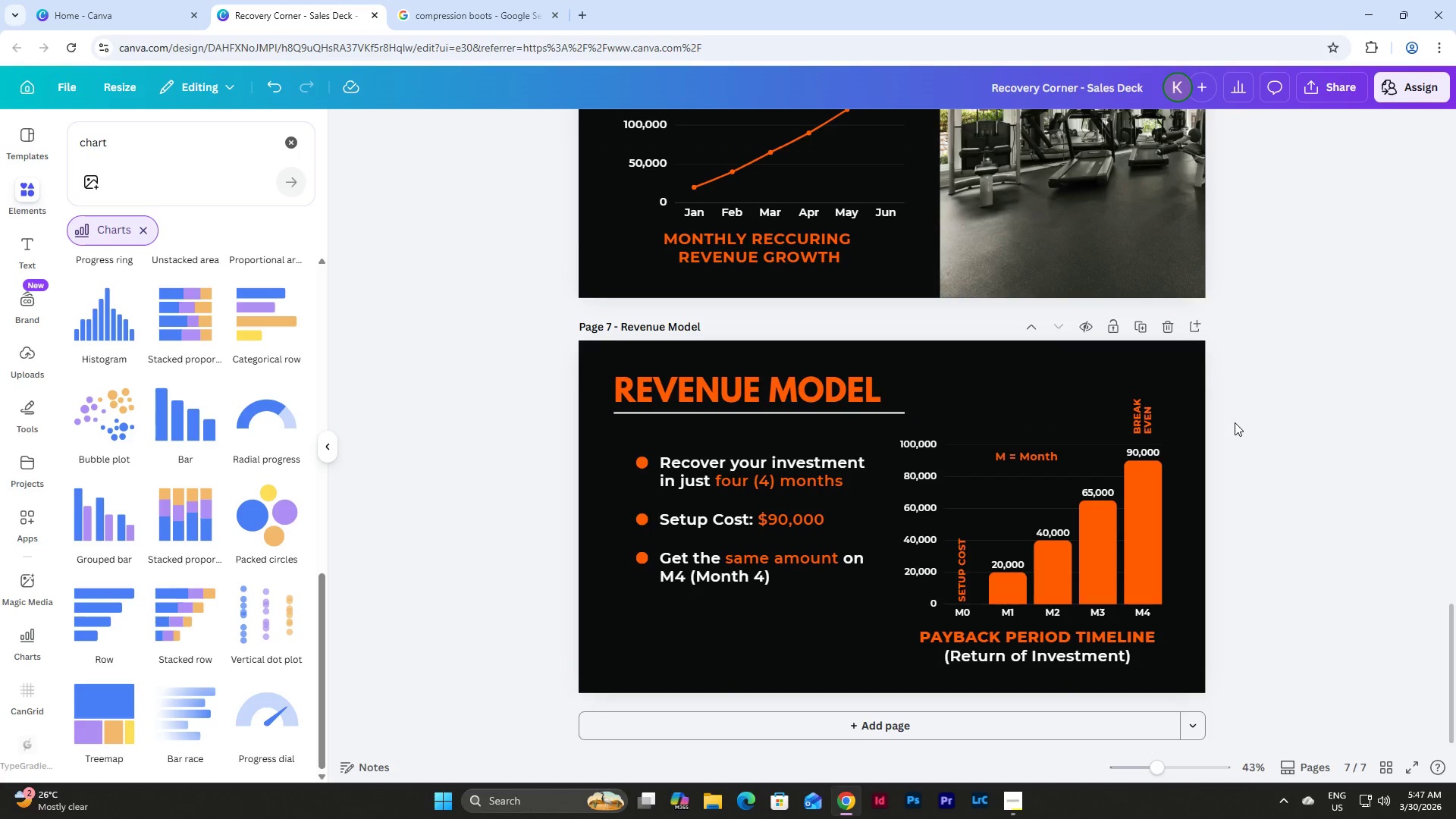 
left_click([1031, 453])
 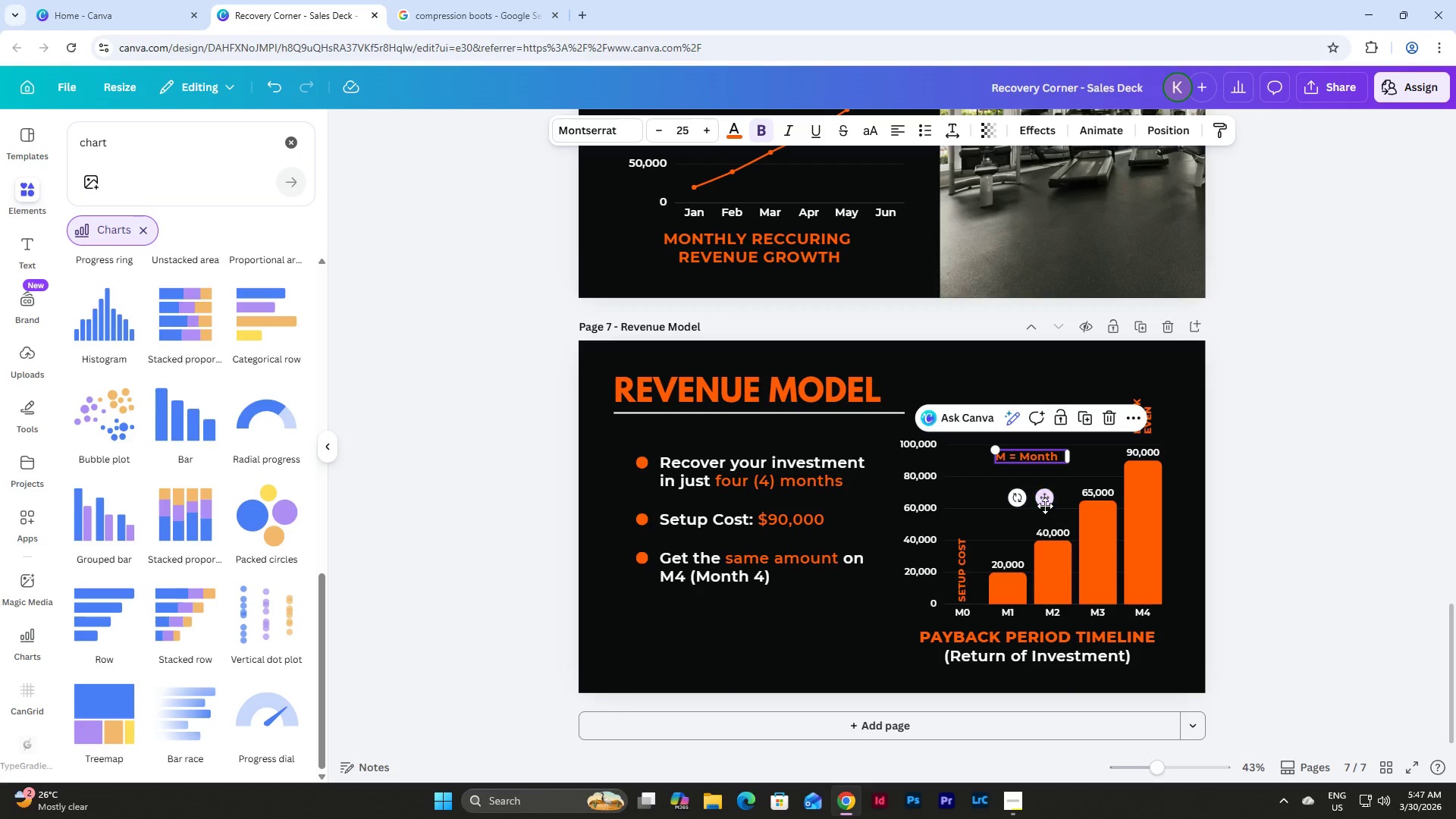 
left_click_drag(start_coordinate=[1043, 500], to_coordinate=[1025, 535])
 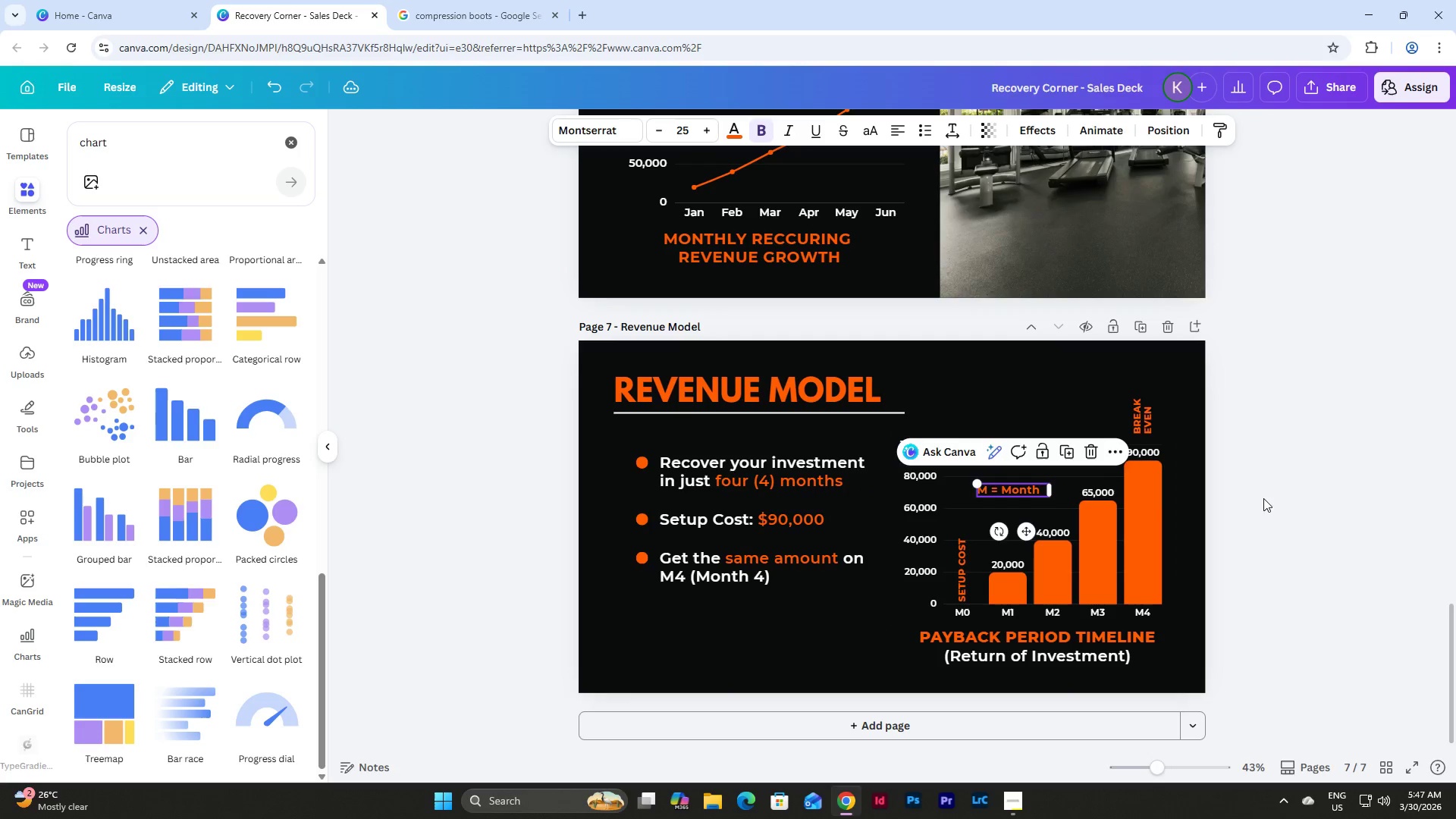 
left_click([1268, 497])
 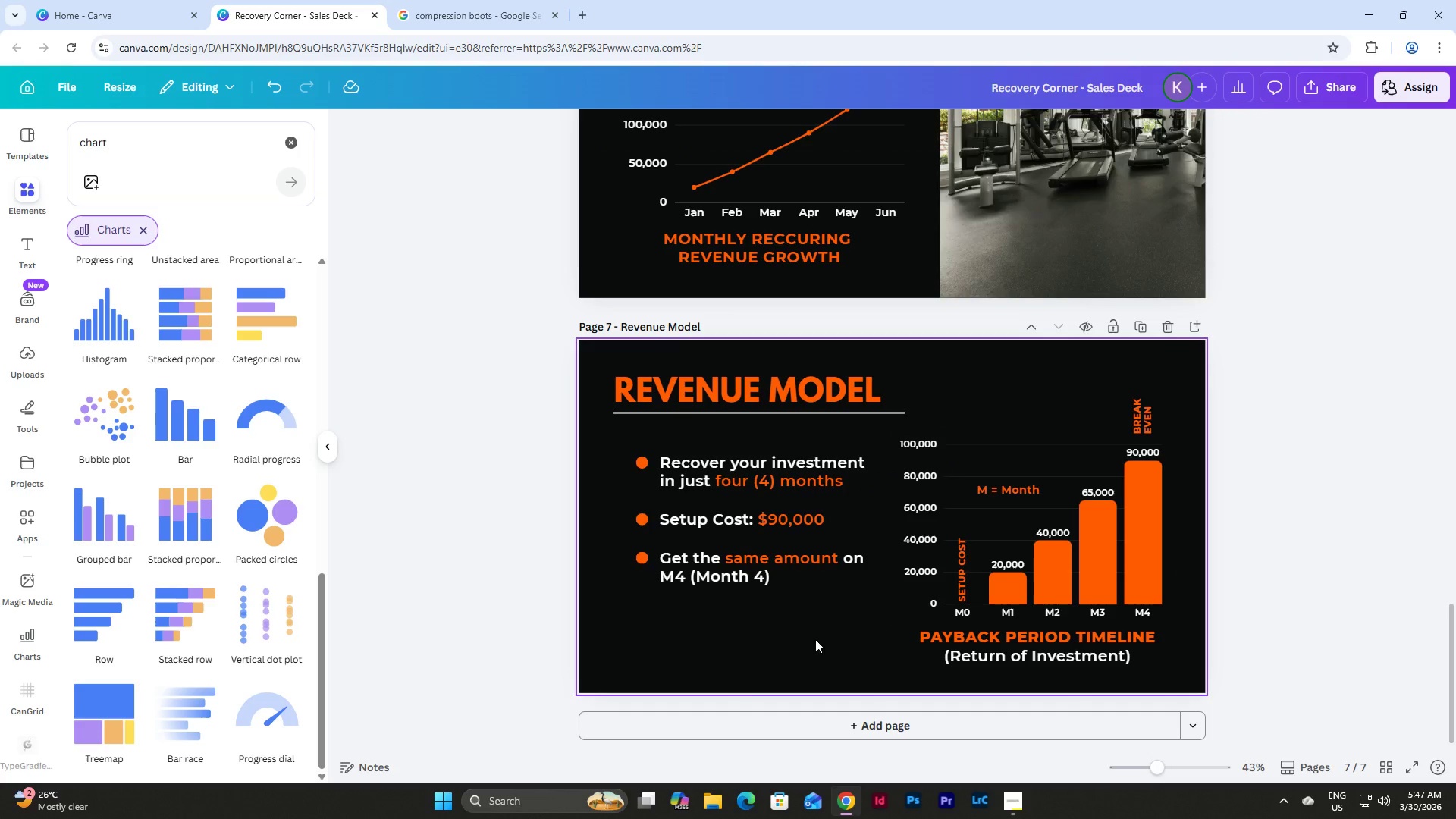 
left_click_drag(start_coordinate=[839, 635], to_coordinate=[598, 441])
 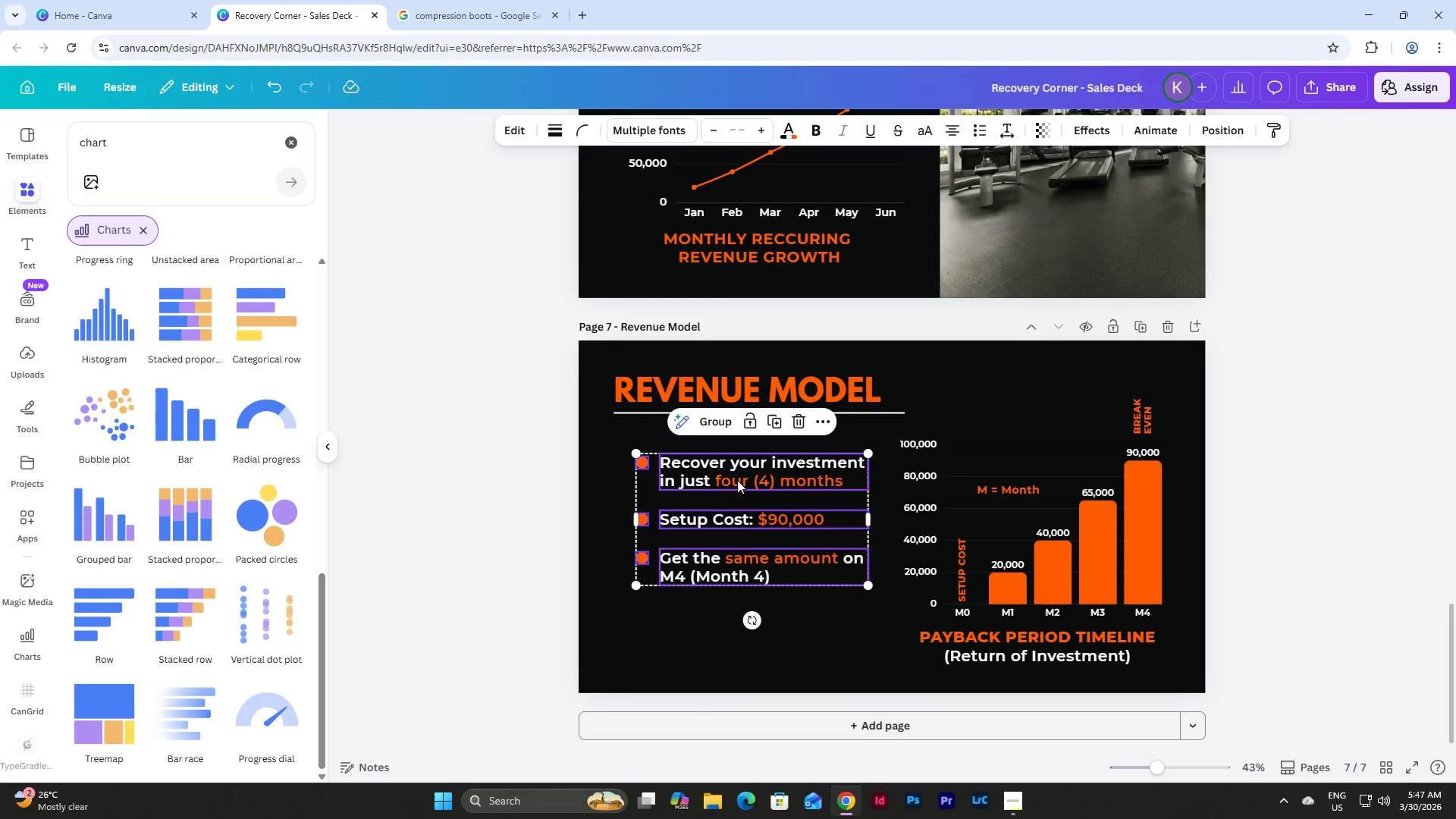 
left_click_drag(start_coordinate=[741, 479], to_coordinate=[739, 488])
 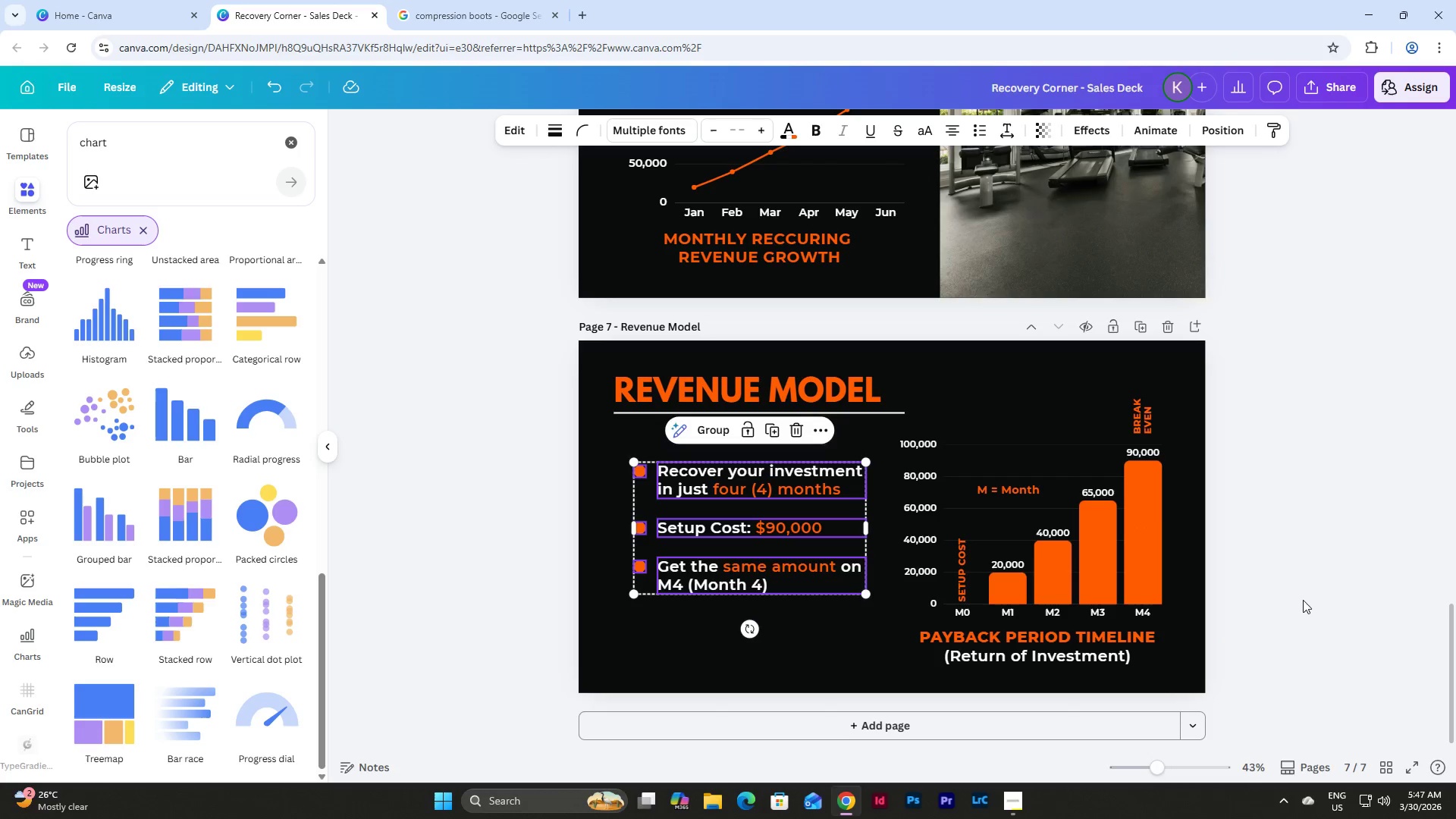 
left_click([1310, 609])
 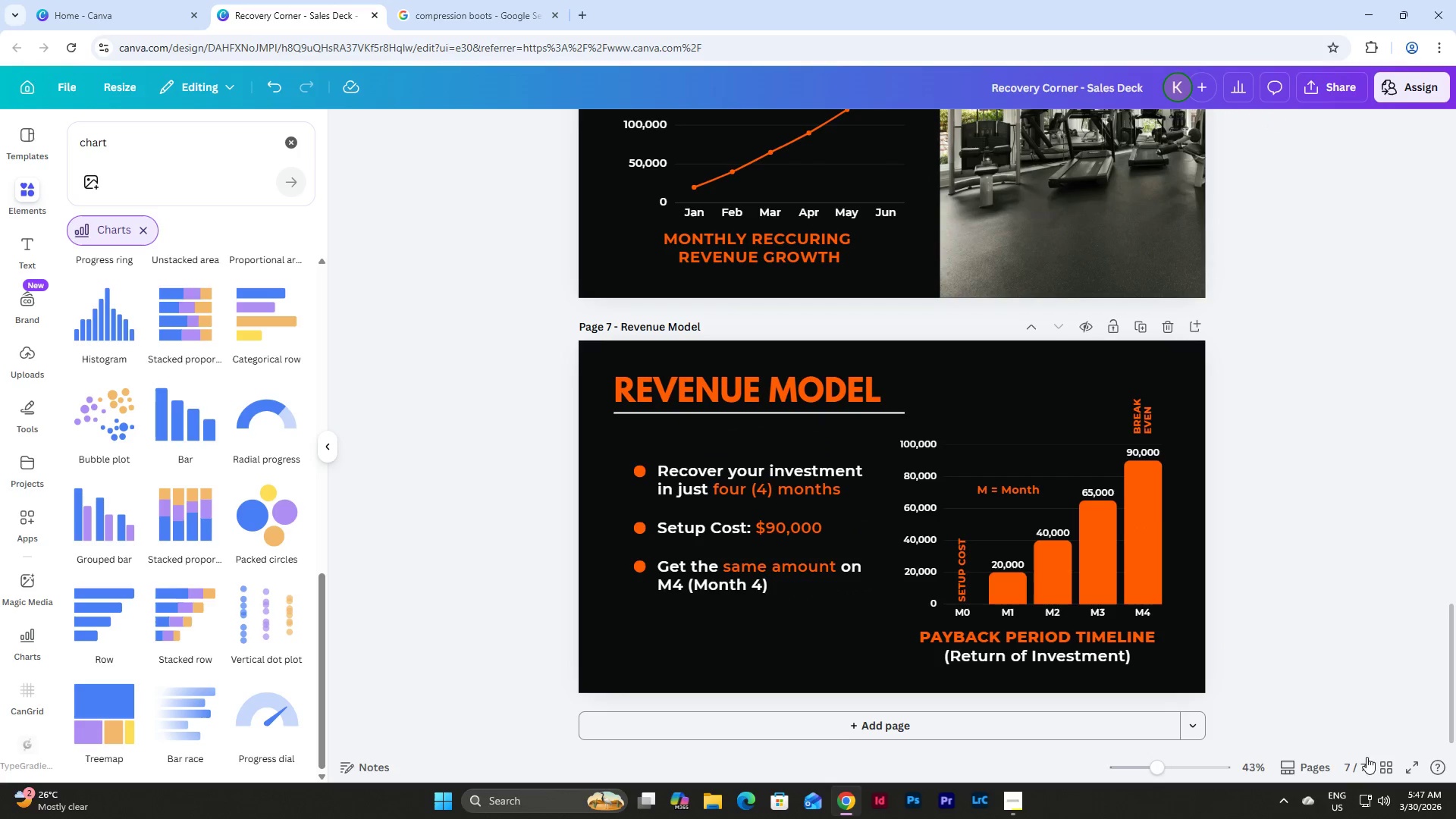 
left_click([1383, 766])
 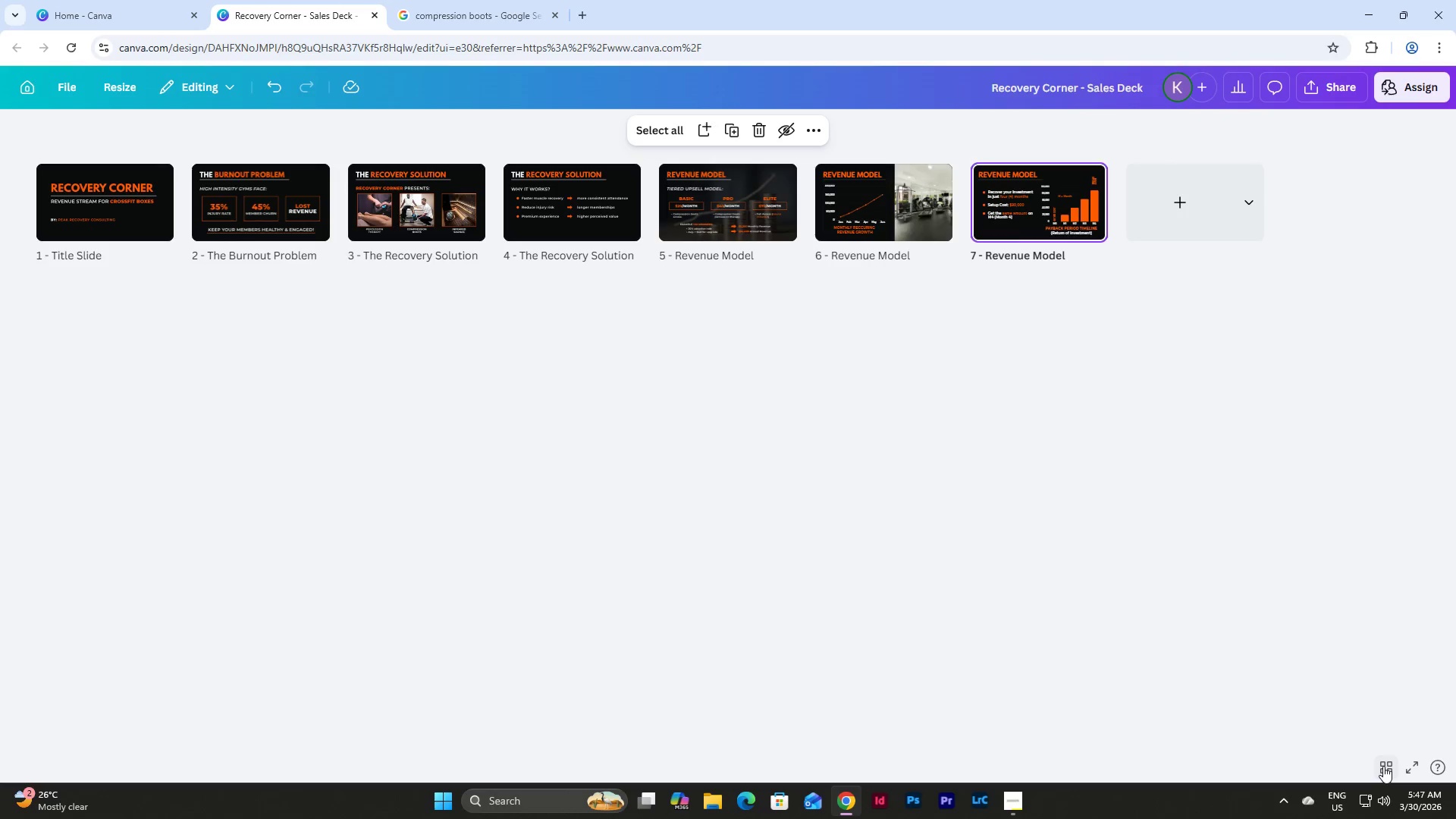 
left_click([1383, 766])
 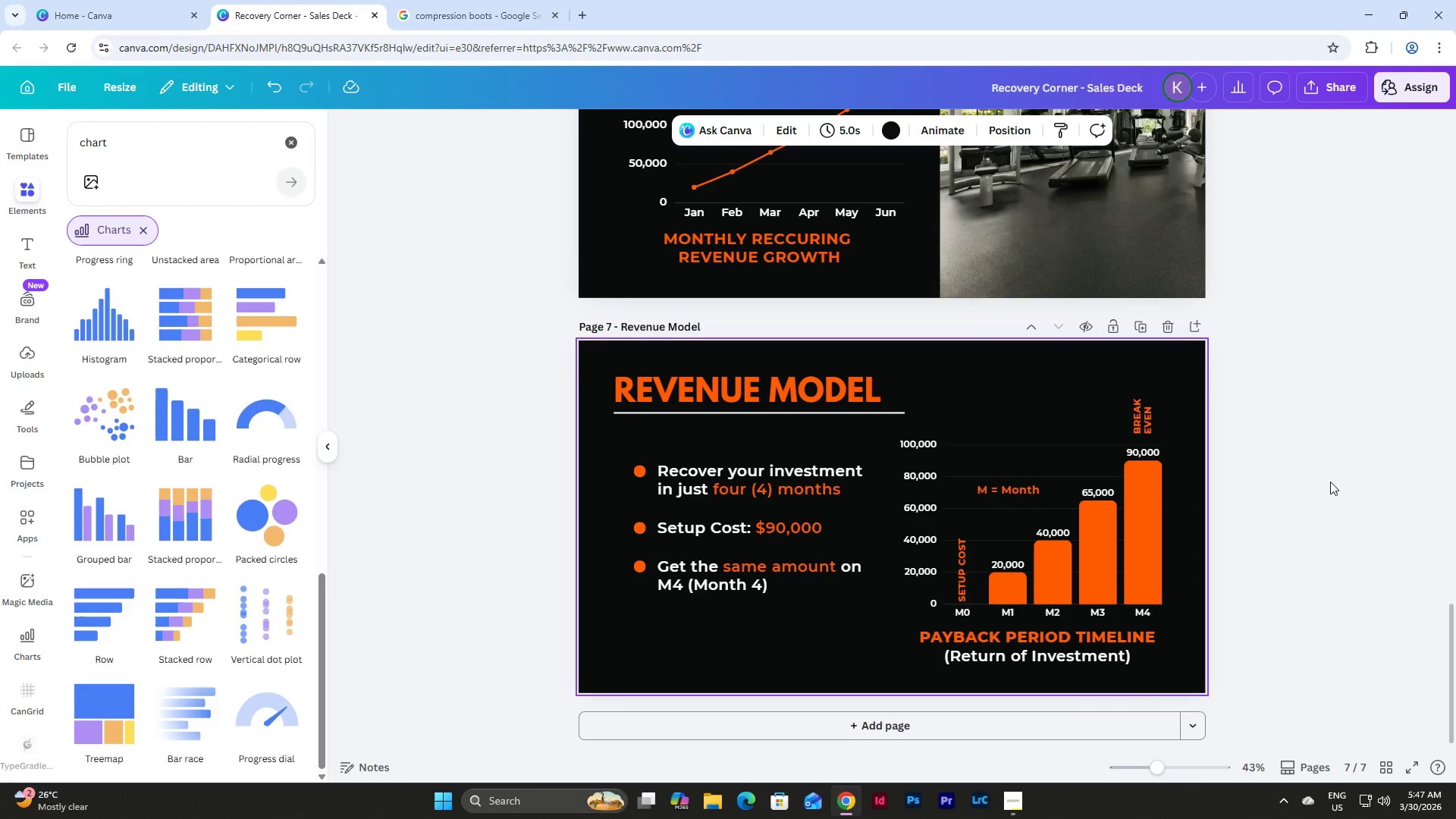 
scroll: coordinate [1330, 483], scroll_direction: down, amount: 1.0
 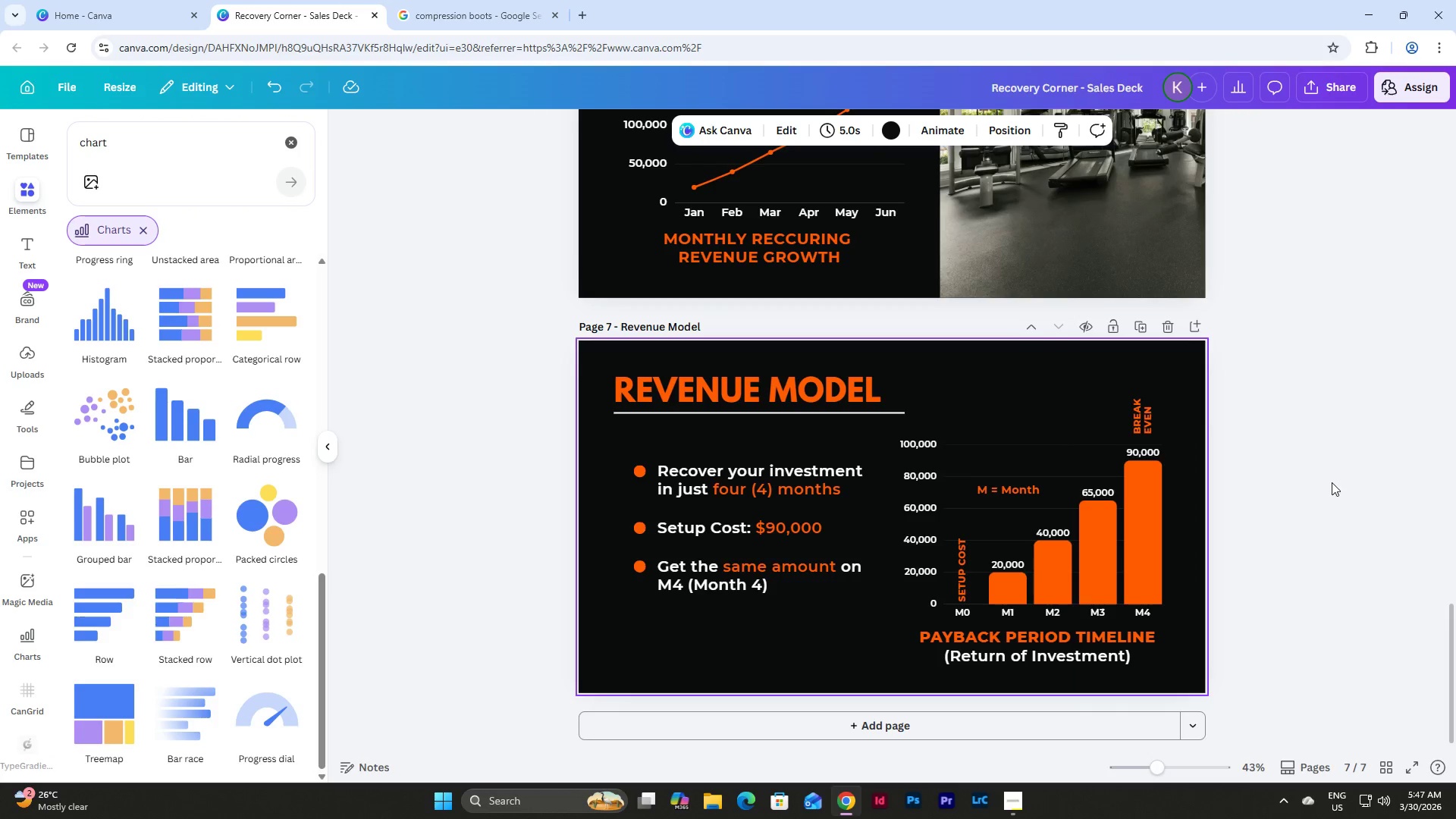 
scroll: coordinate [1332, 479], scroll_direction: up, amount: 3.0
 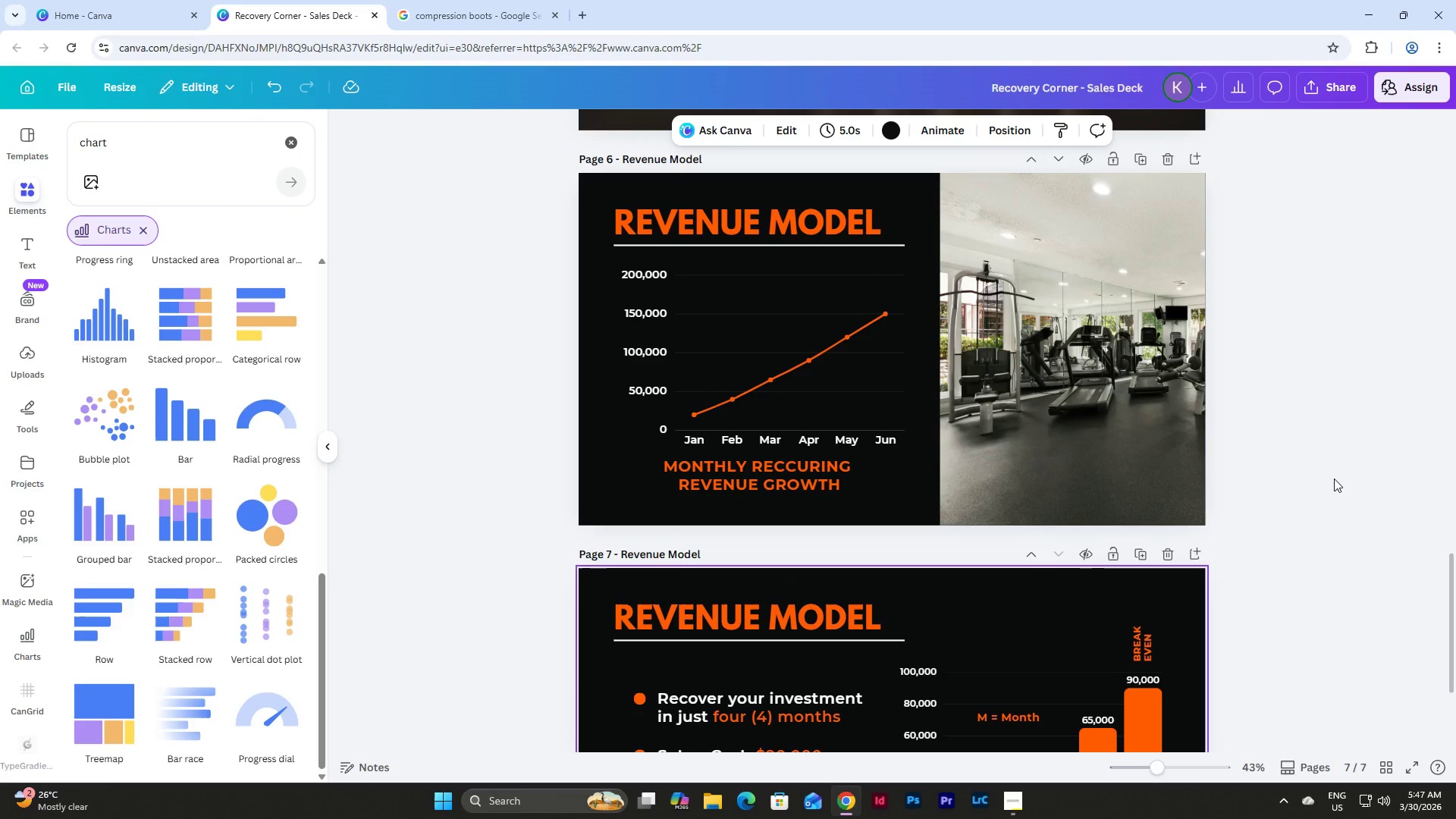 
scroll: coordinate [1334, 479], scroll_direction: down, amount: 4.0
 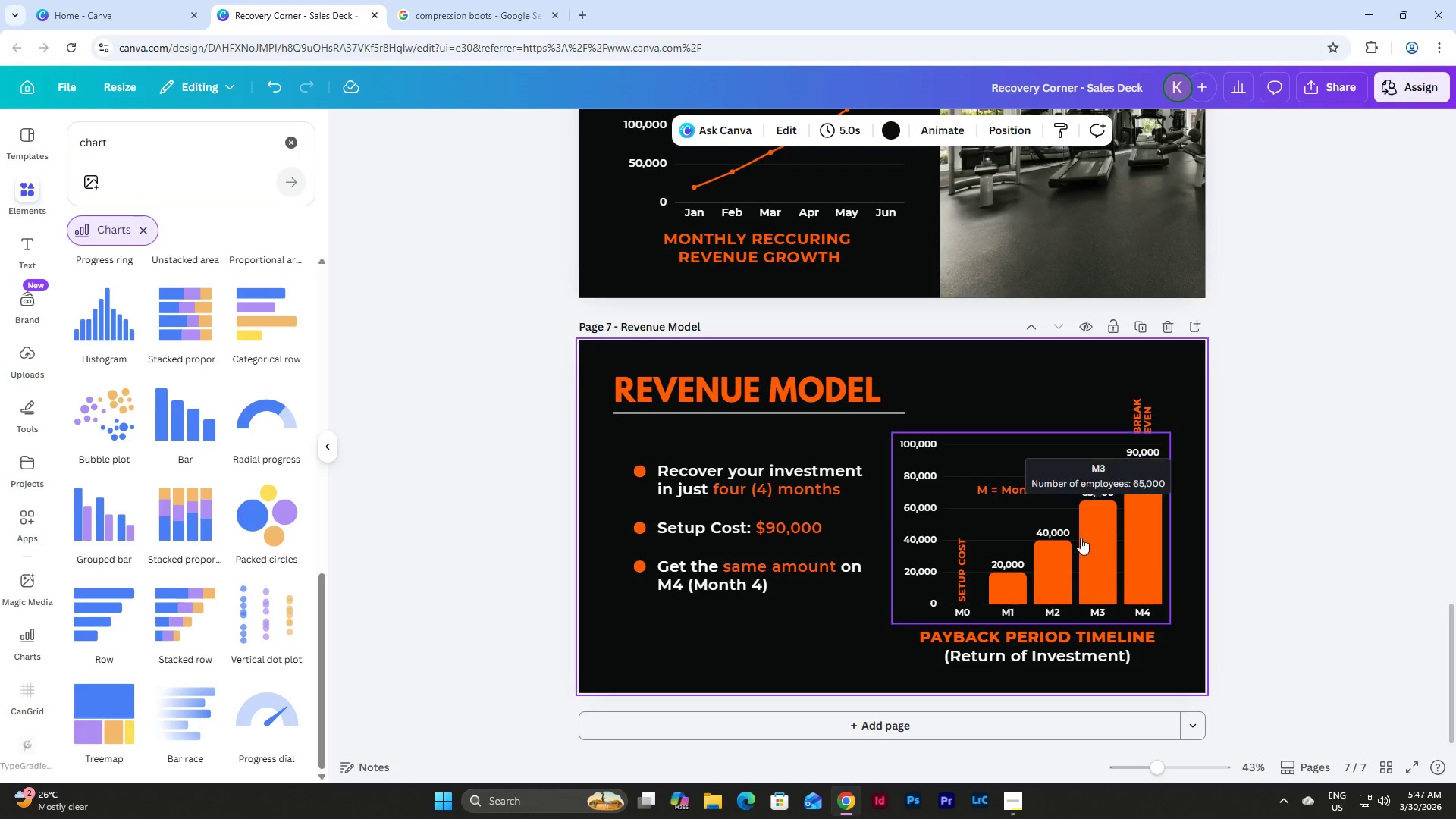 
scroll: coordinate [770, 627], scroll_direction: up, amount: 2.0
 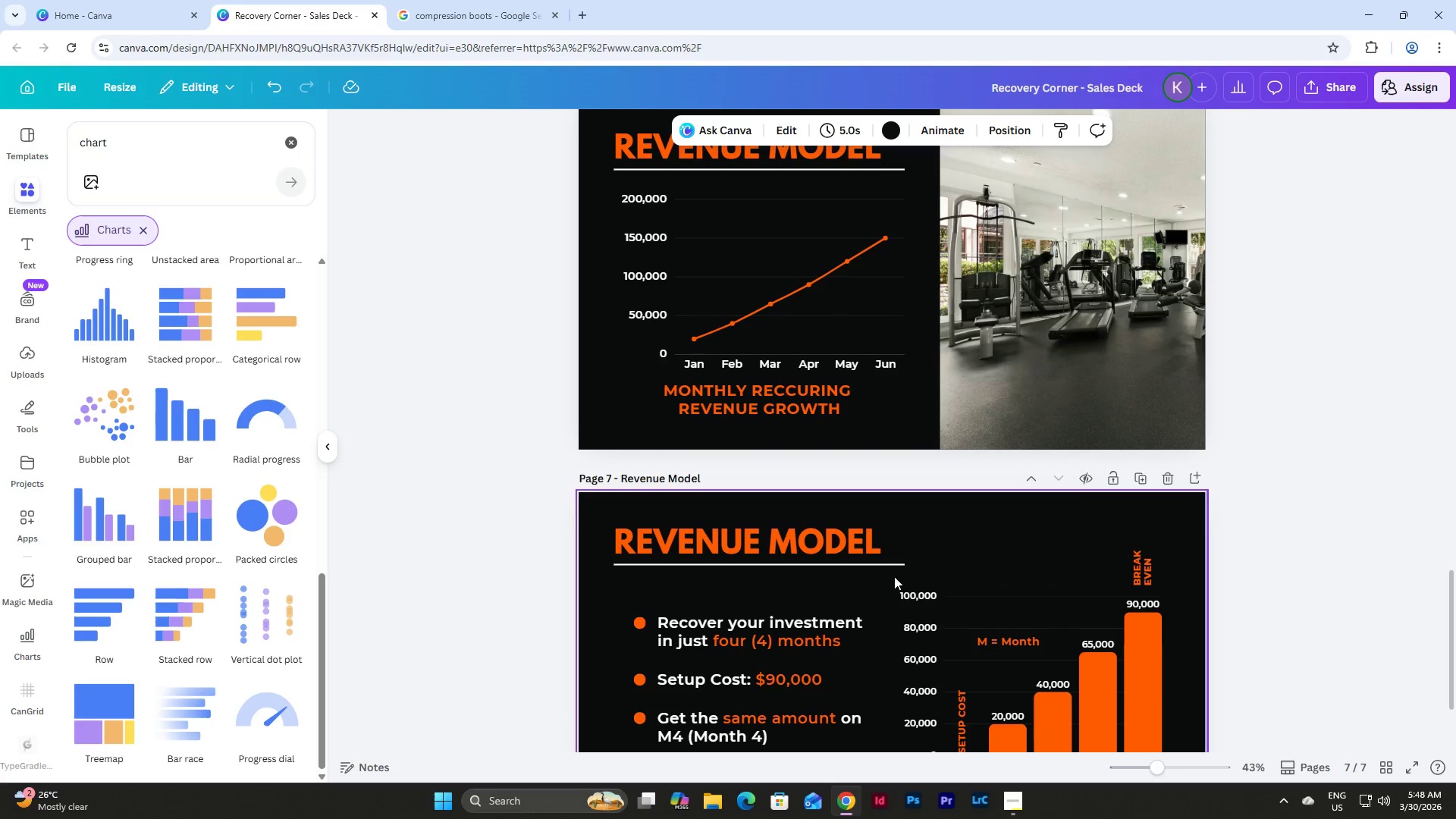 
scroll: coordinate [1083, 573], scroll_direction: down, amount: 2.0
 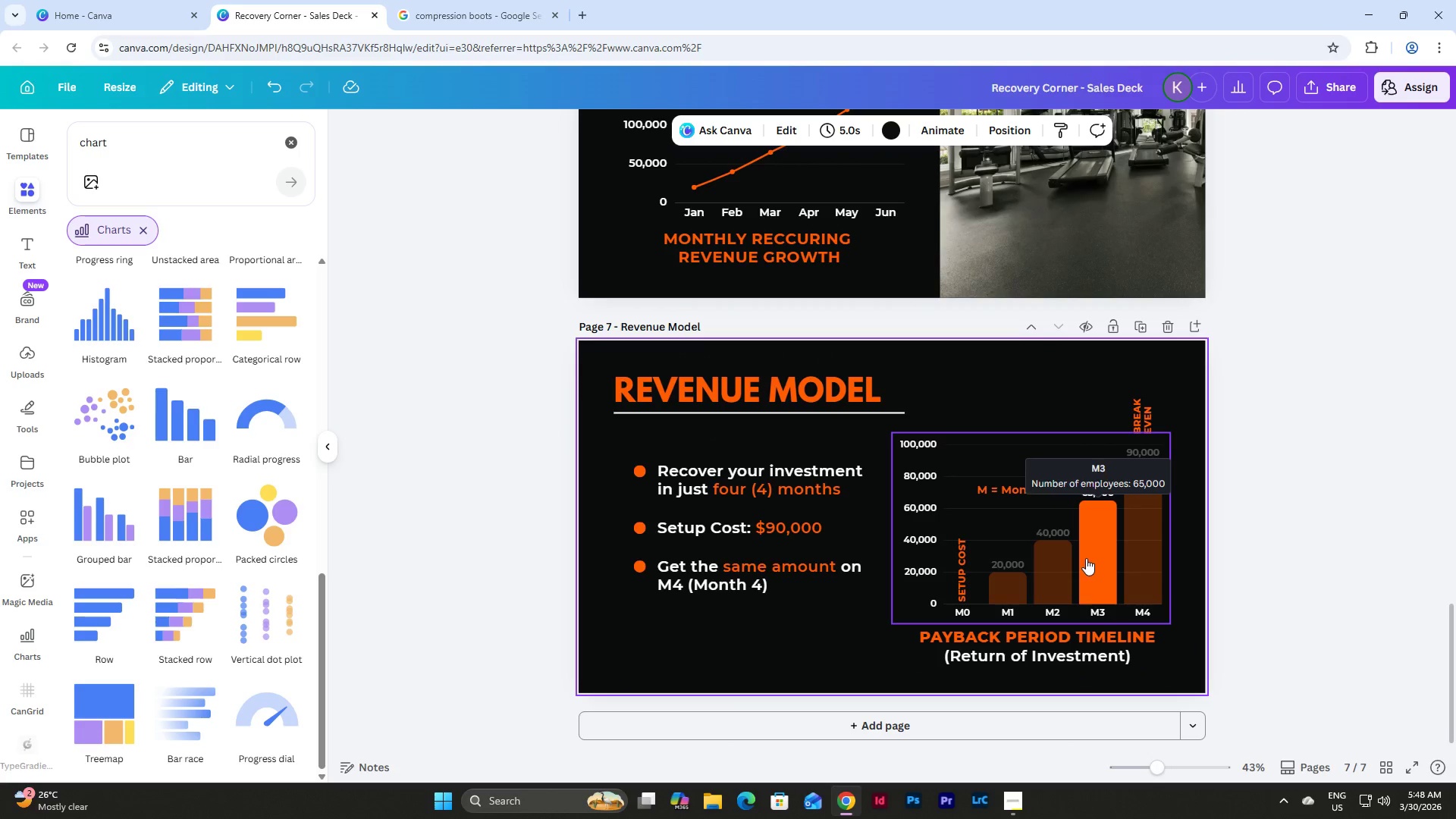 
scroll: coordinate [1283, 527], scroll_direction: up, amount: 2.0
 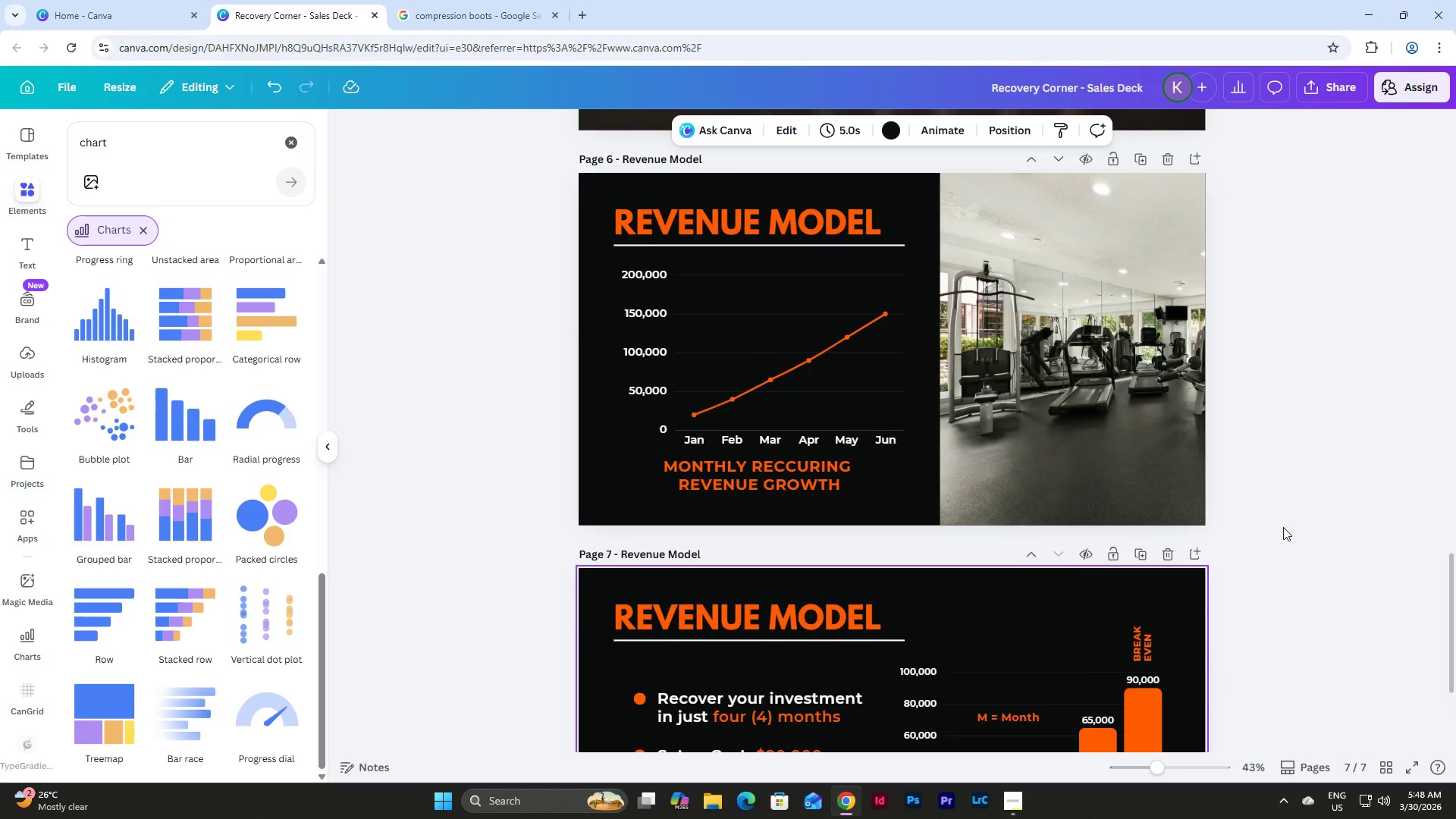 
scroll: coordinate [1285, 529], scroll_direction: down, amount: 12.0
 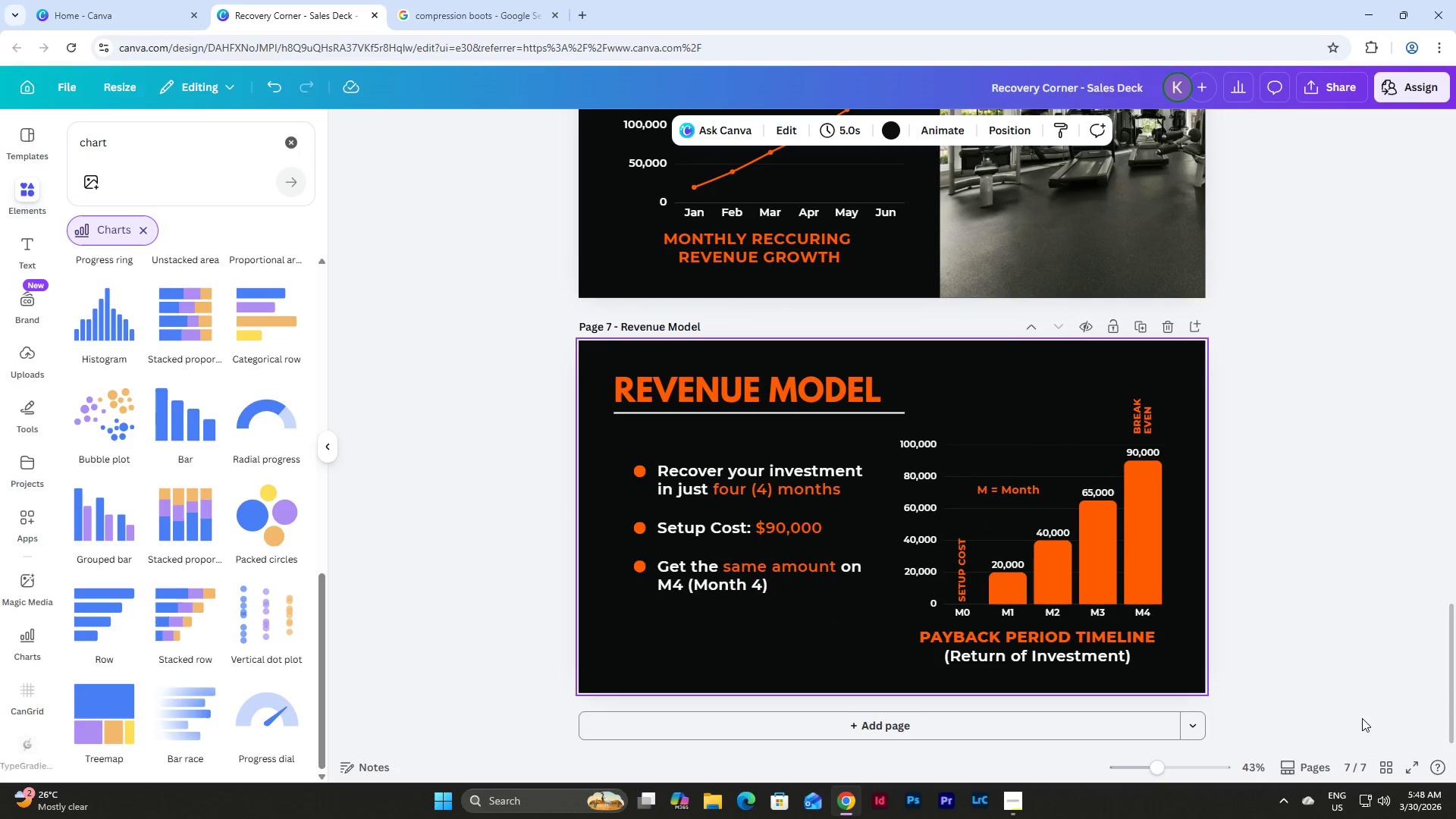 
left_click([1389, 772])
 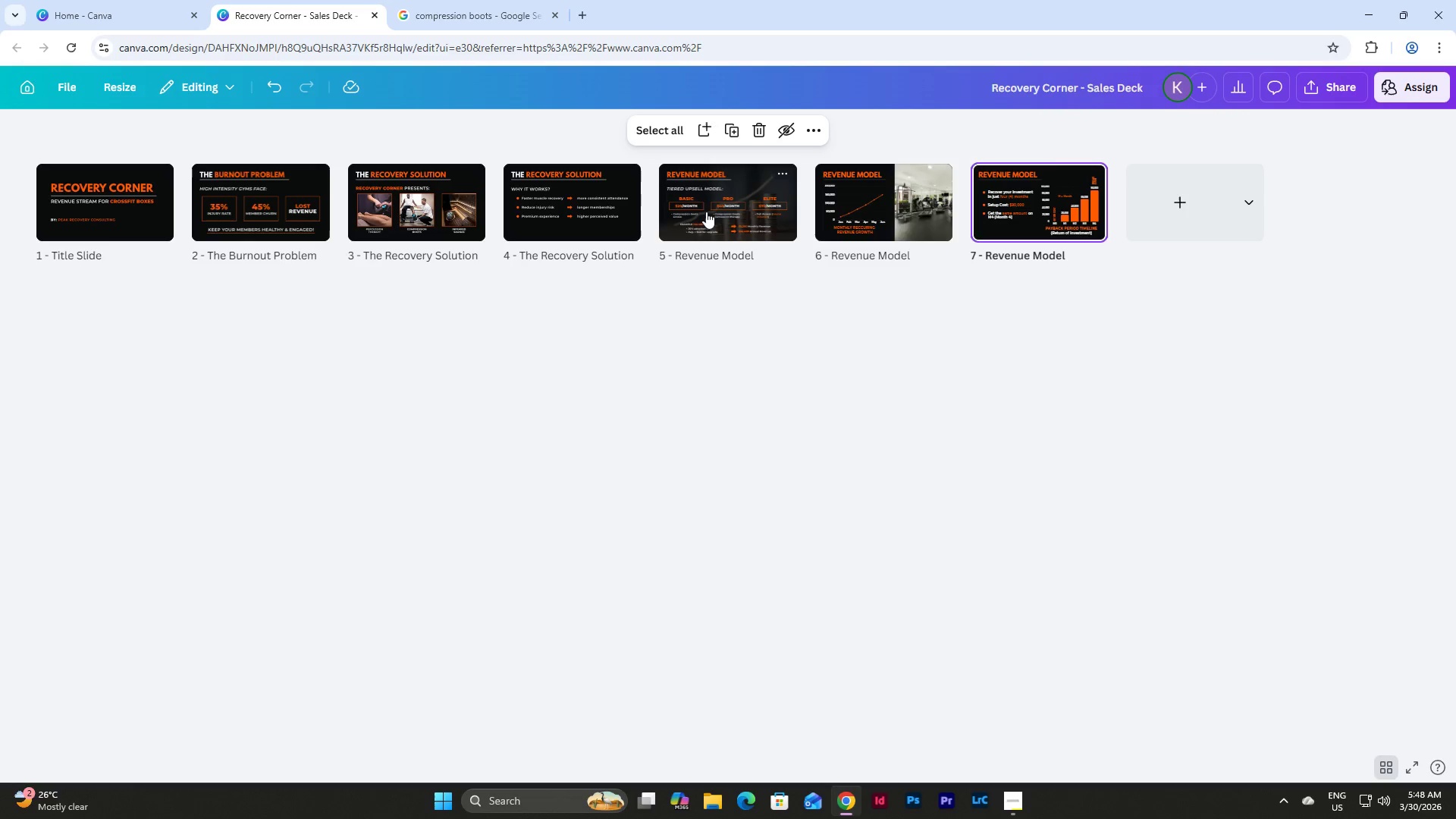 
left_click([1075, 212])
 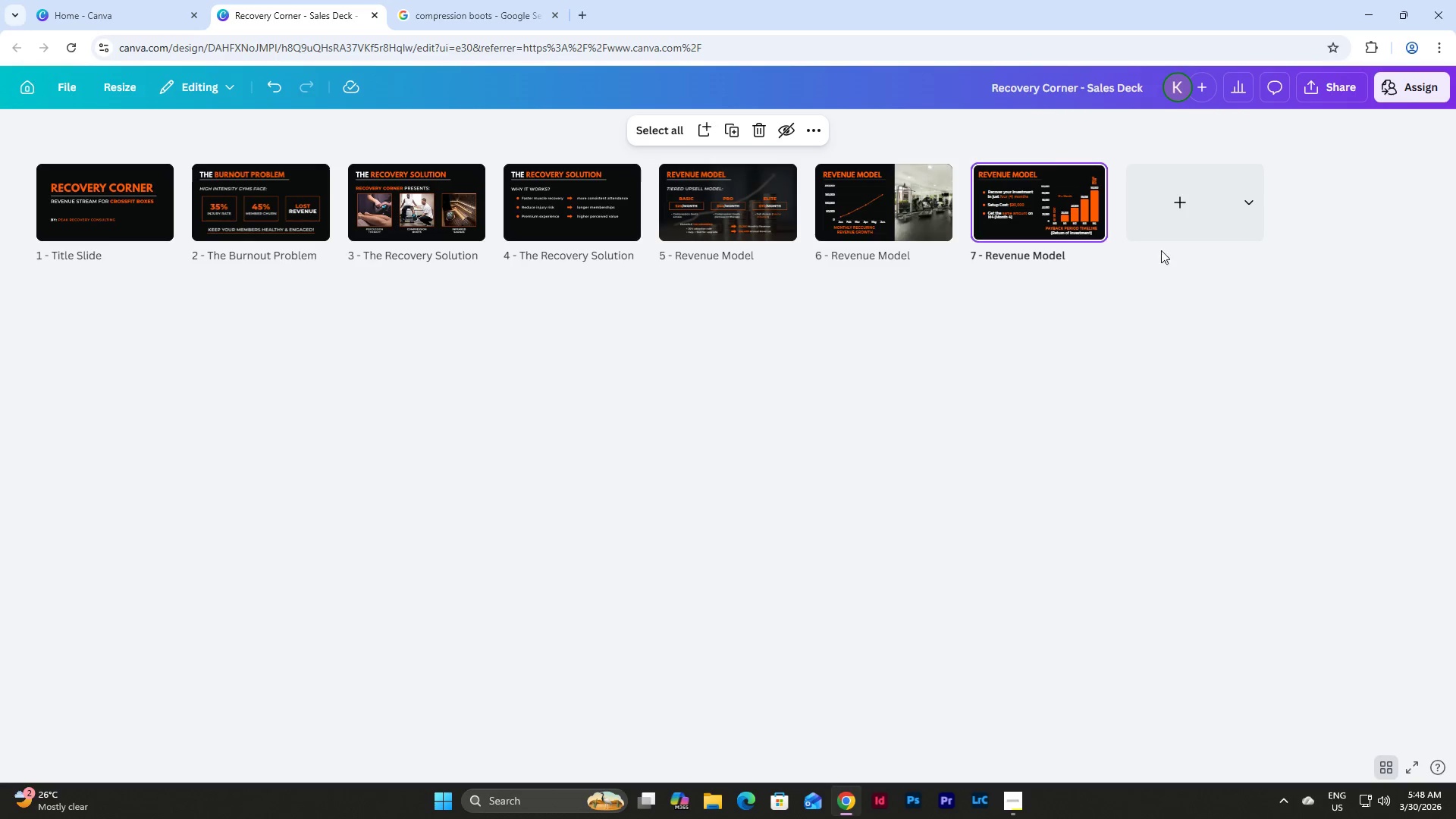 
left_click([1015, 213])
 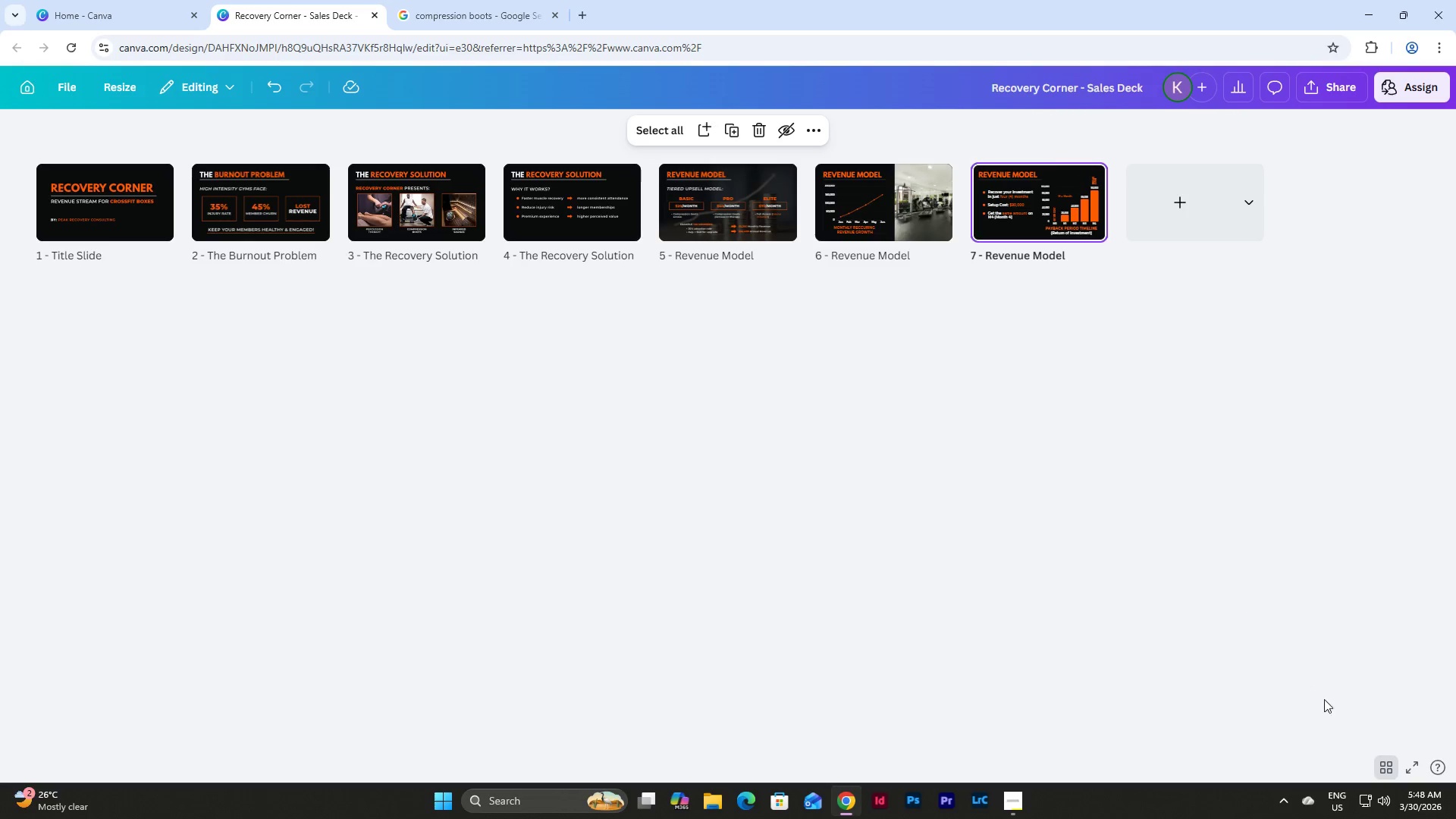 
left_click([1385, 767])